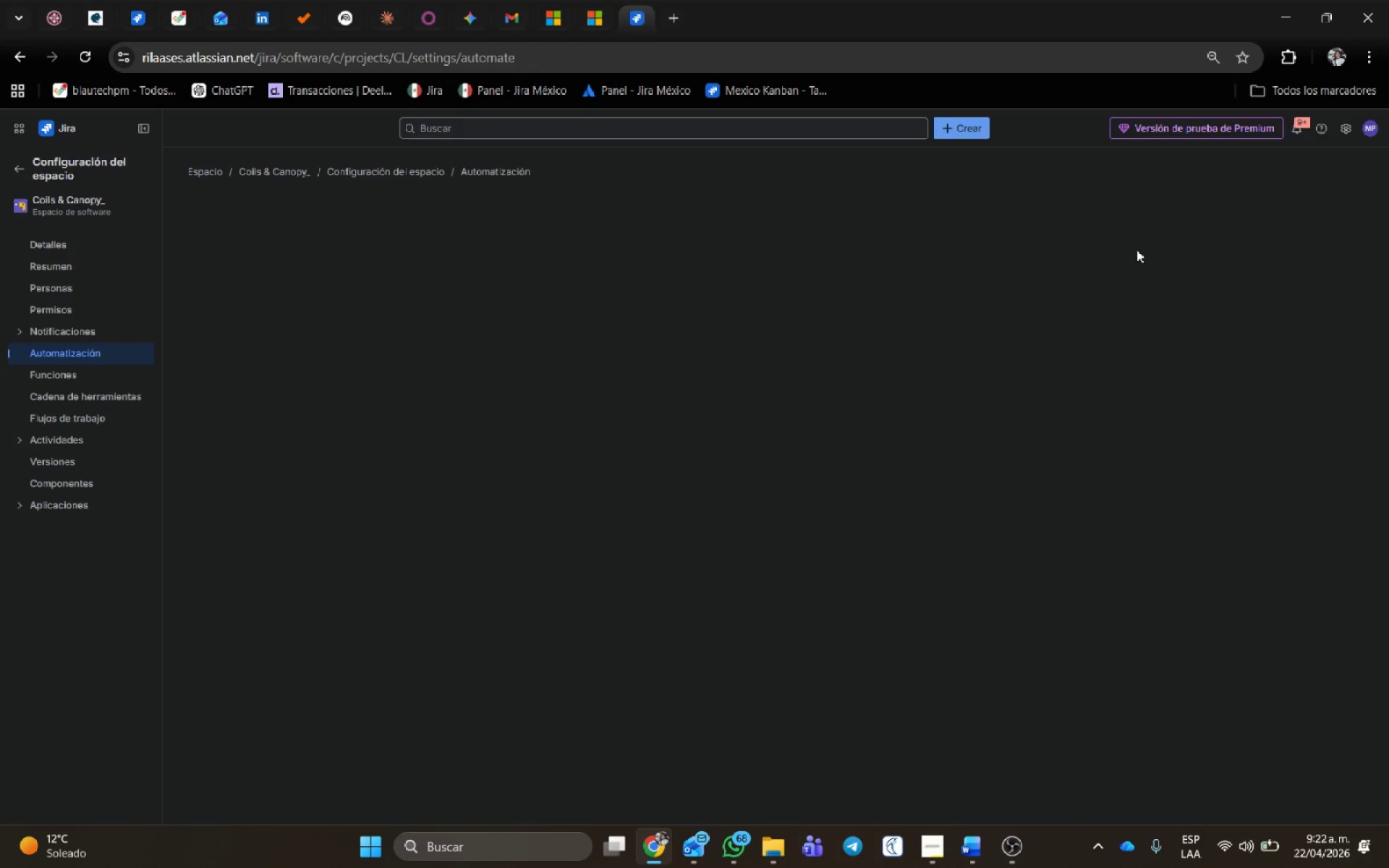 
scroll: coordinate [1142, 262], scroll_direction: down, amount: 1.0
 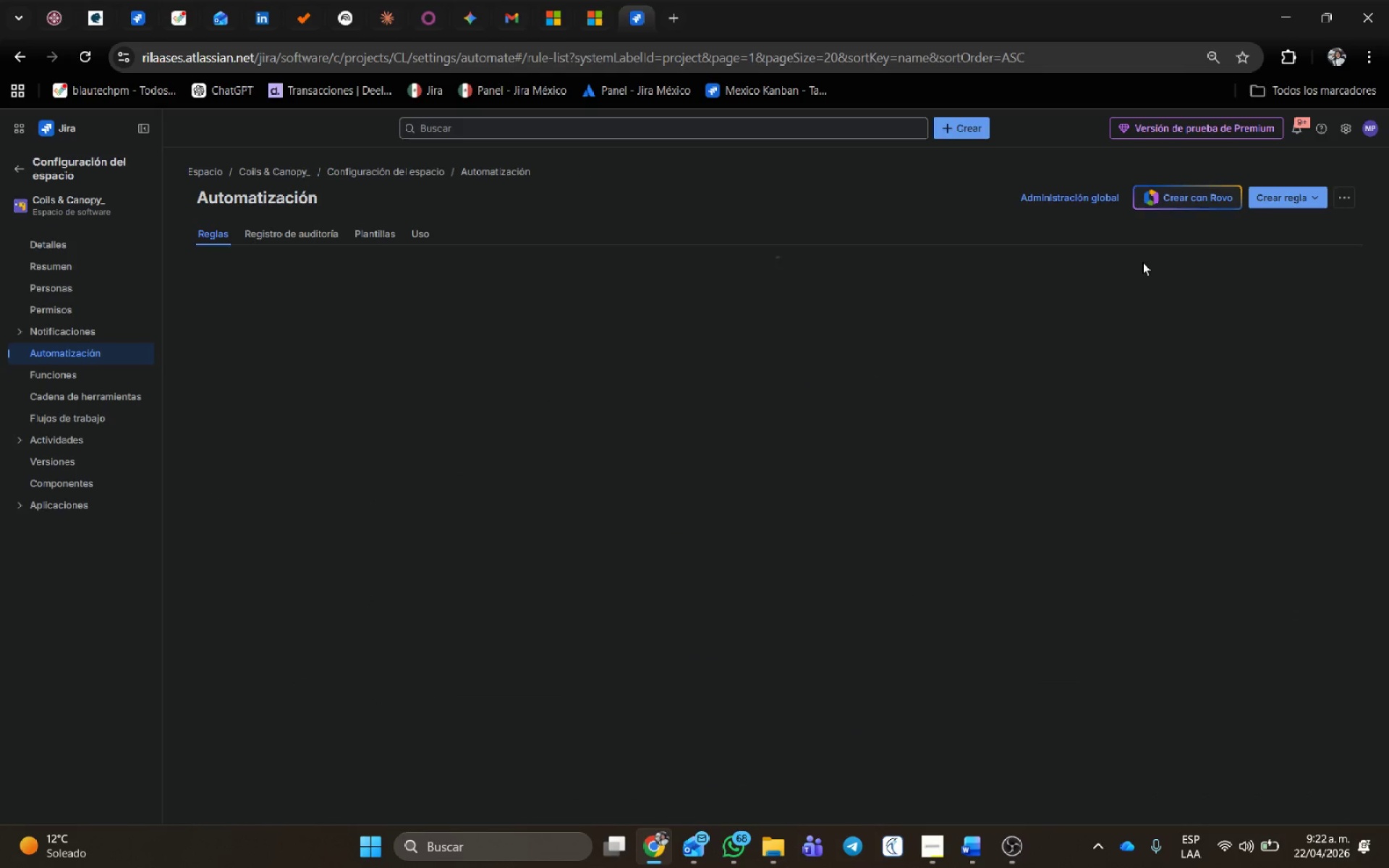 
hold_key(key=MetaLeft, duration=0.61)
 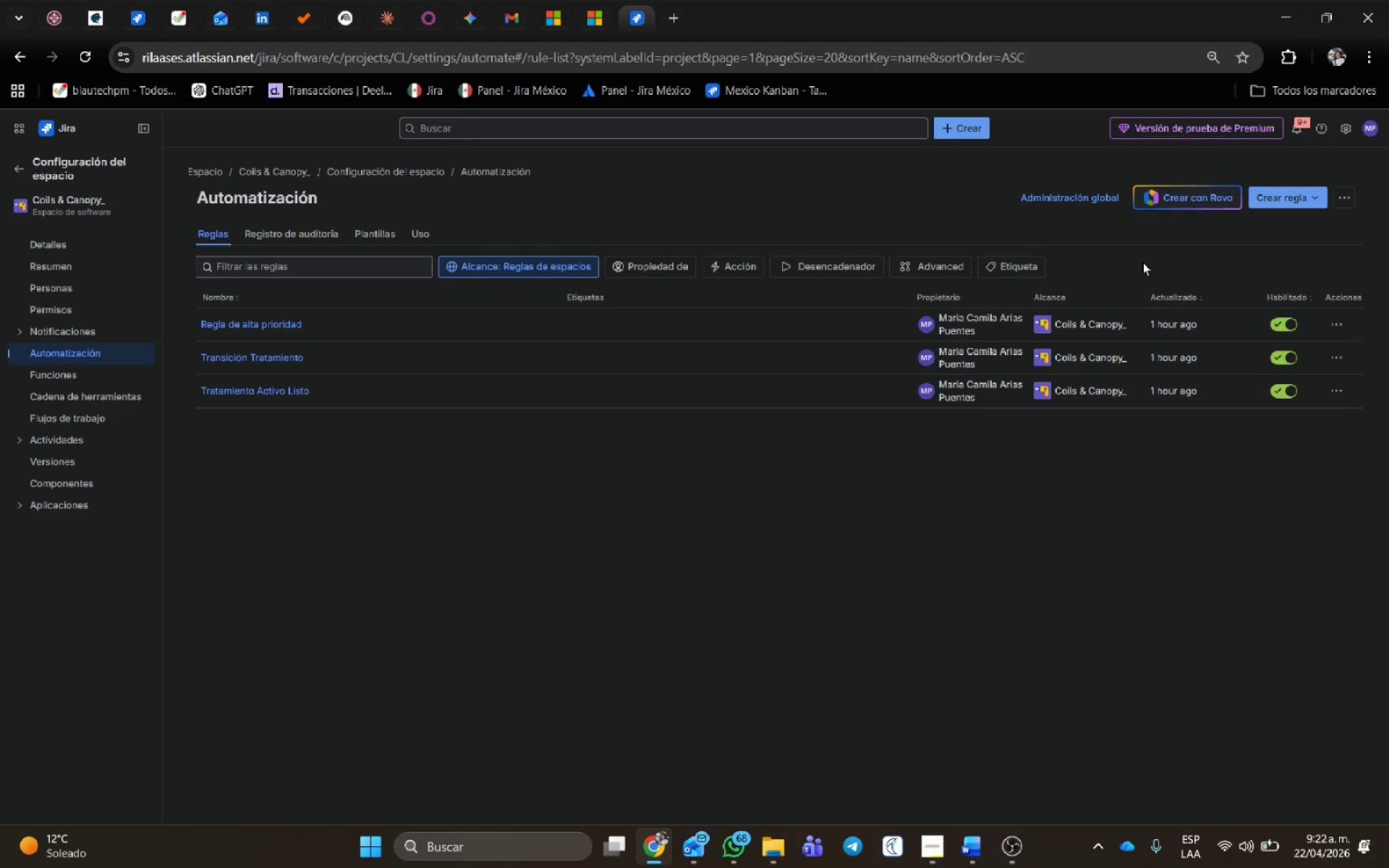 
key(Meta+Shift+ShiftLeft)
 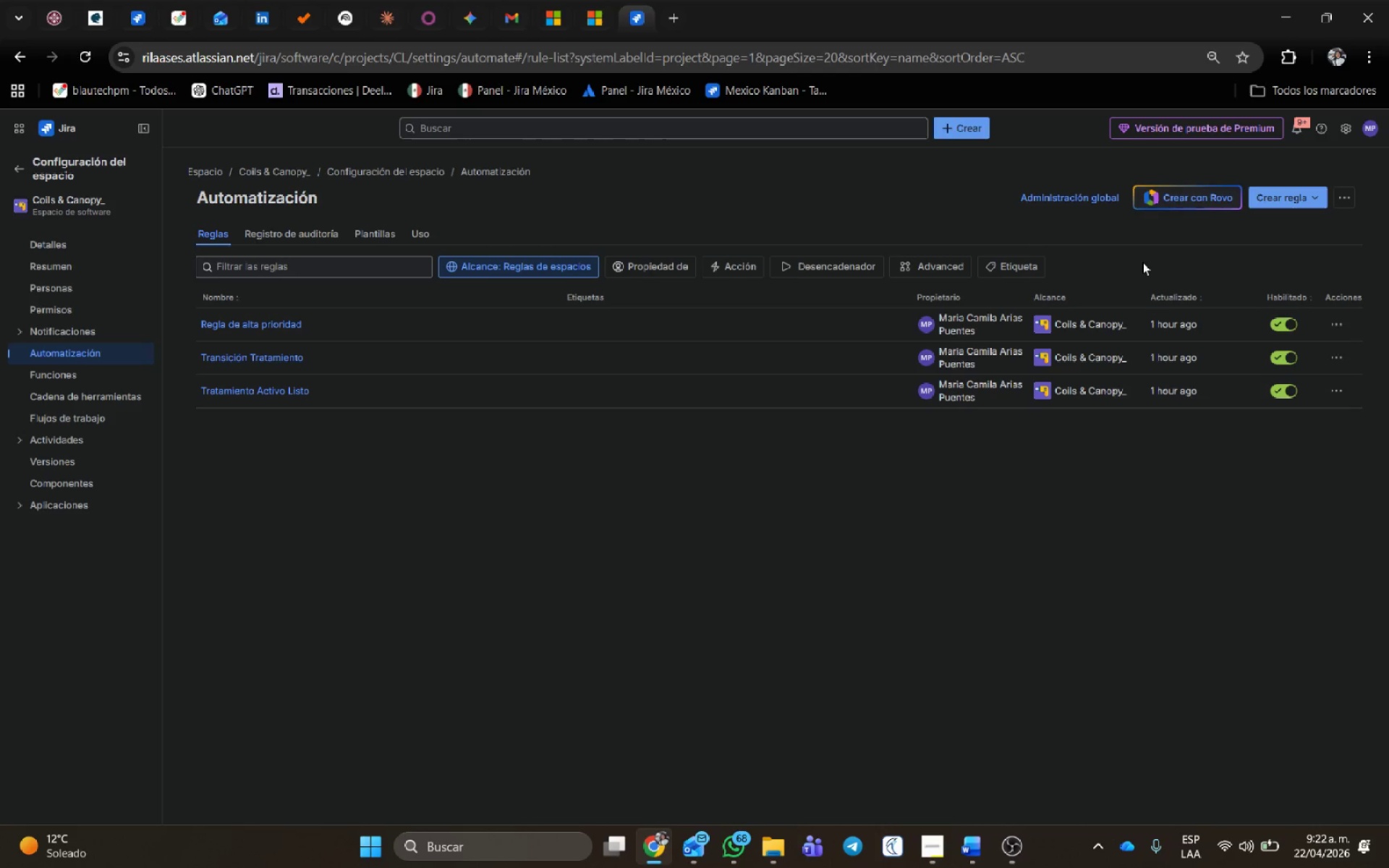 
key(Meta+Shift+S)
 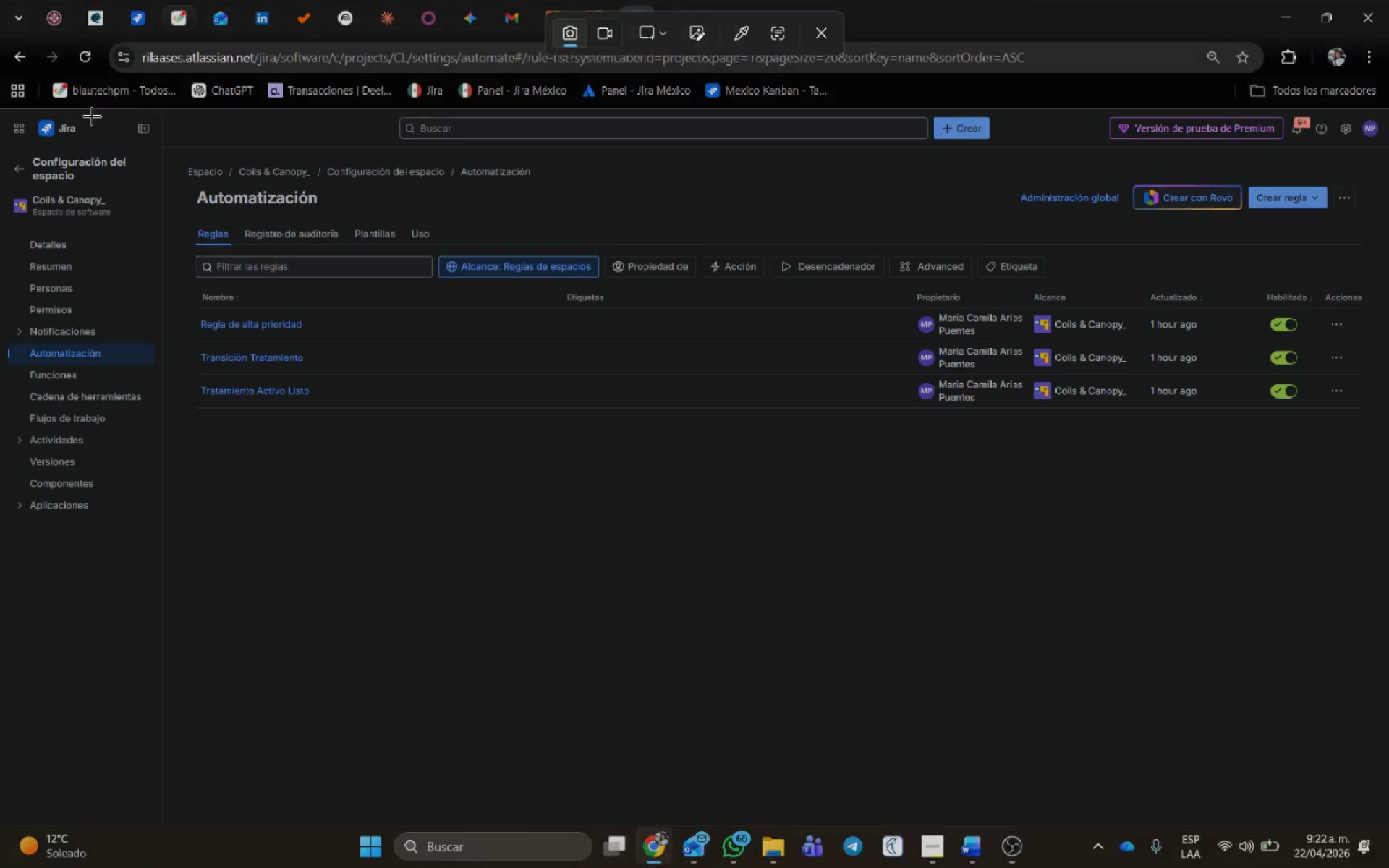 
left_click_drag(start_coordinate=[0, 103], to_coordinate=[1388, 688])
 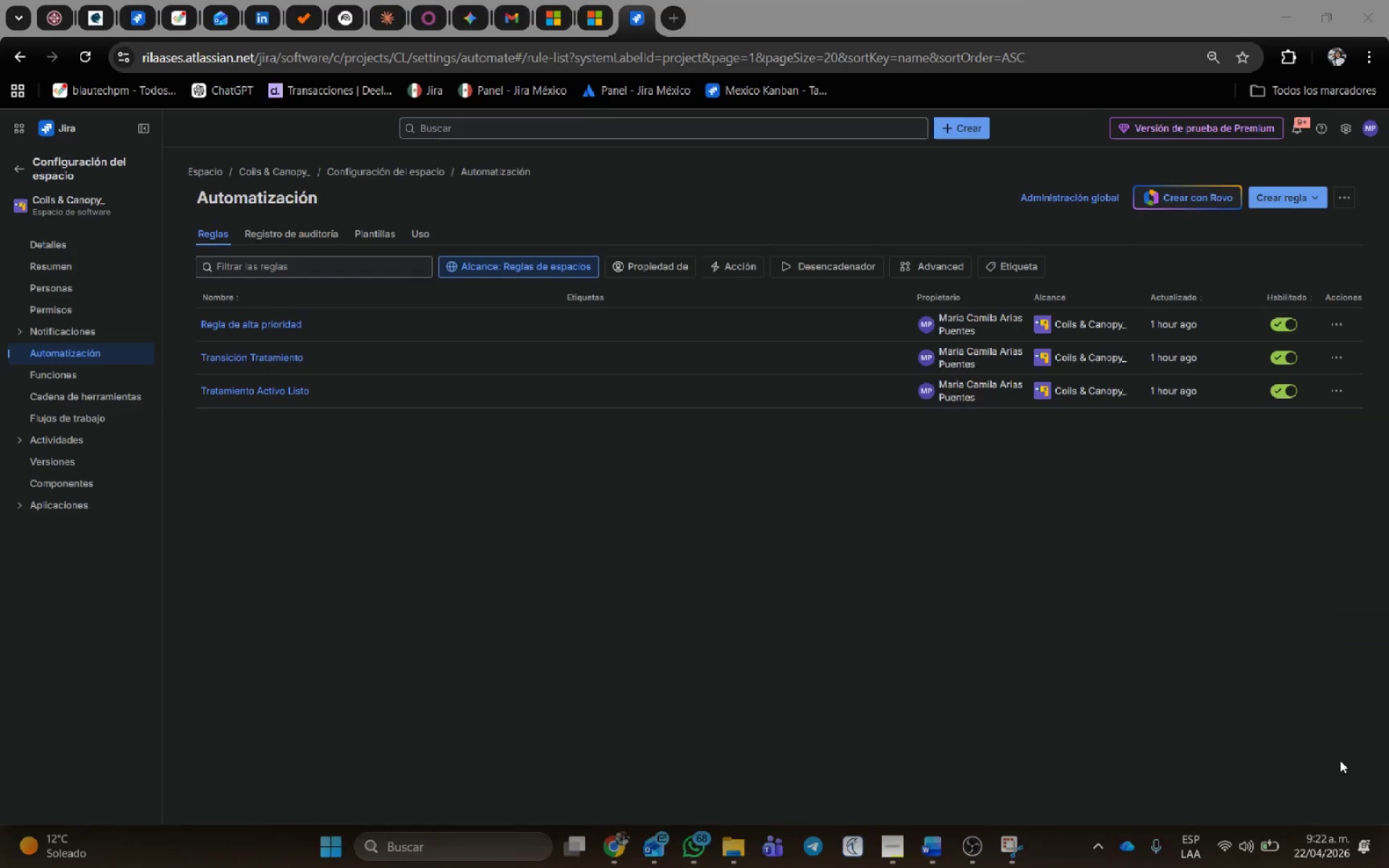 
key(Alt+AltLeft)
 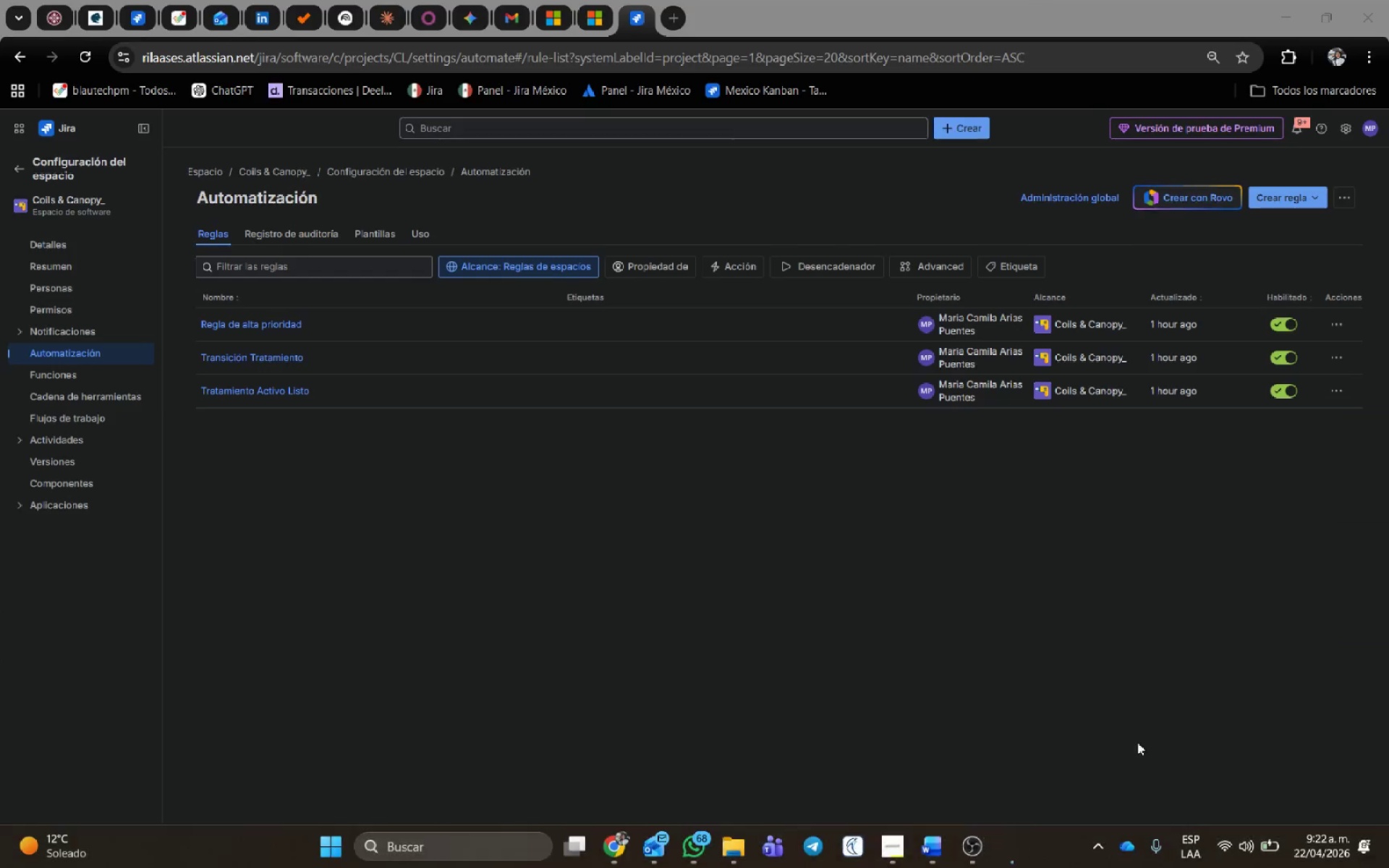 
key(Alt+Tab)
 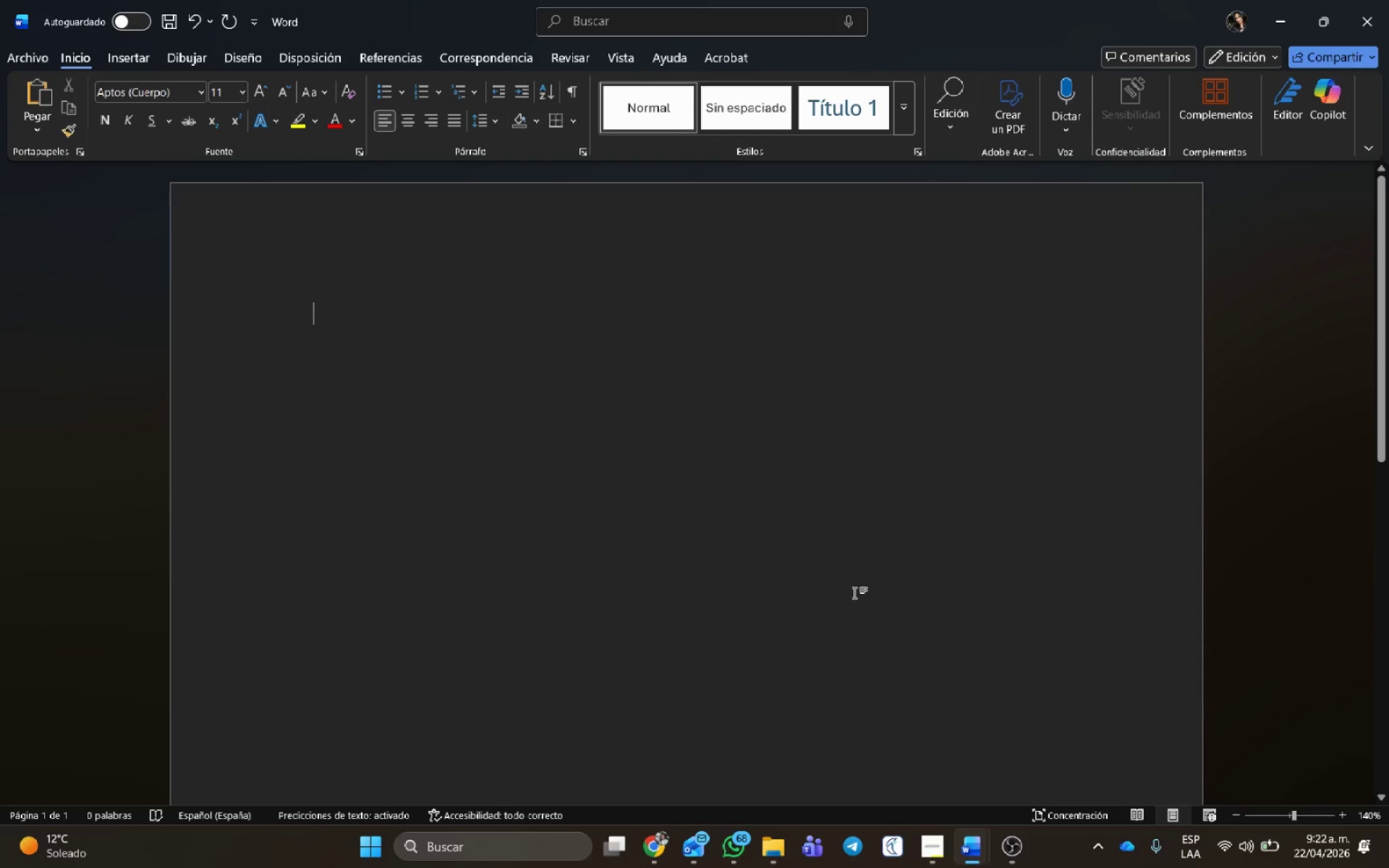 
key(Control+V)
 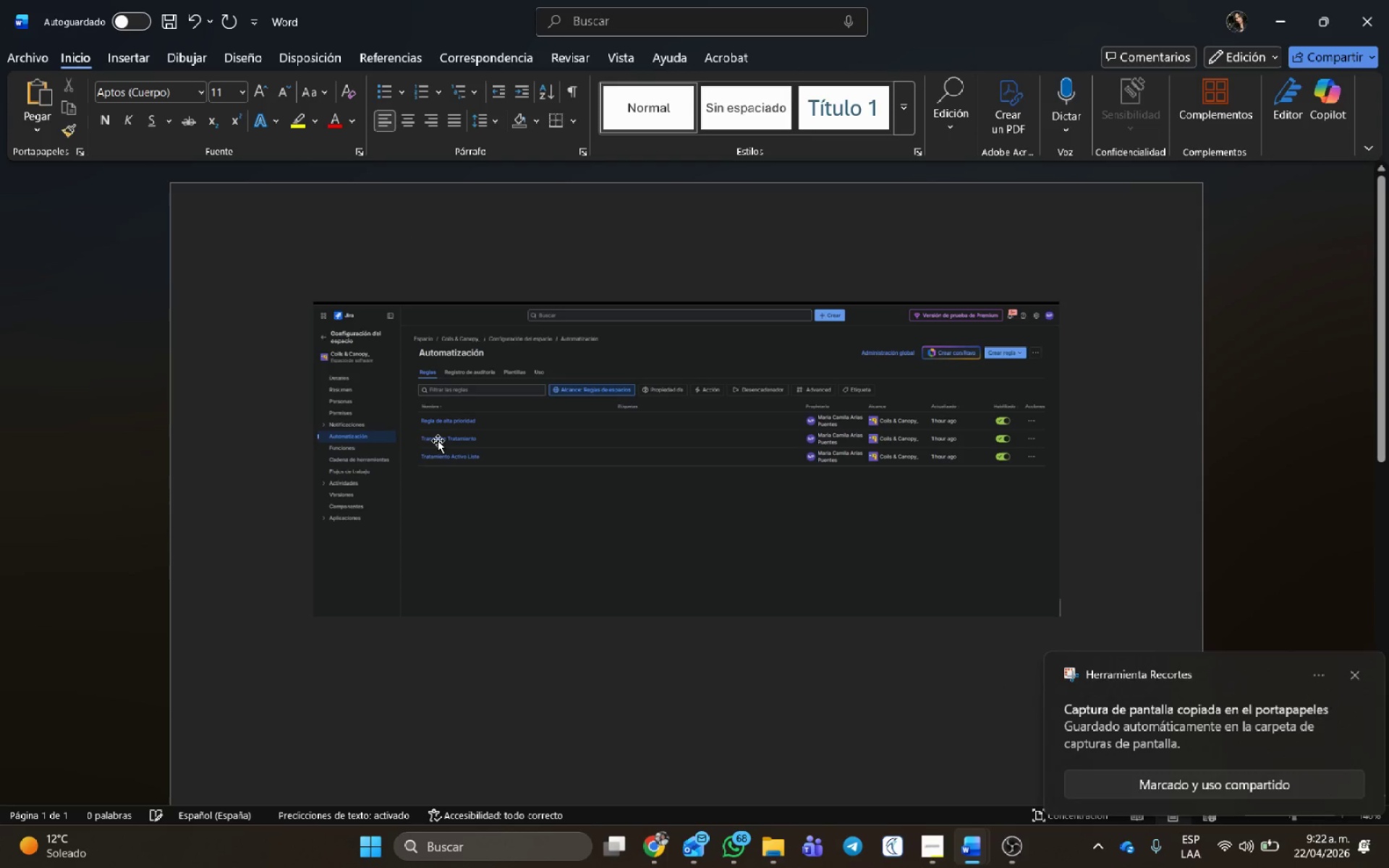 
key(Alt+AltLeft)
 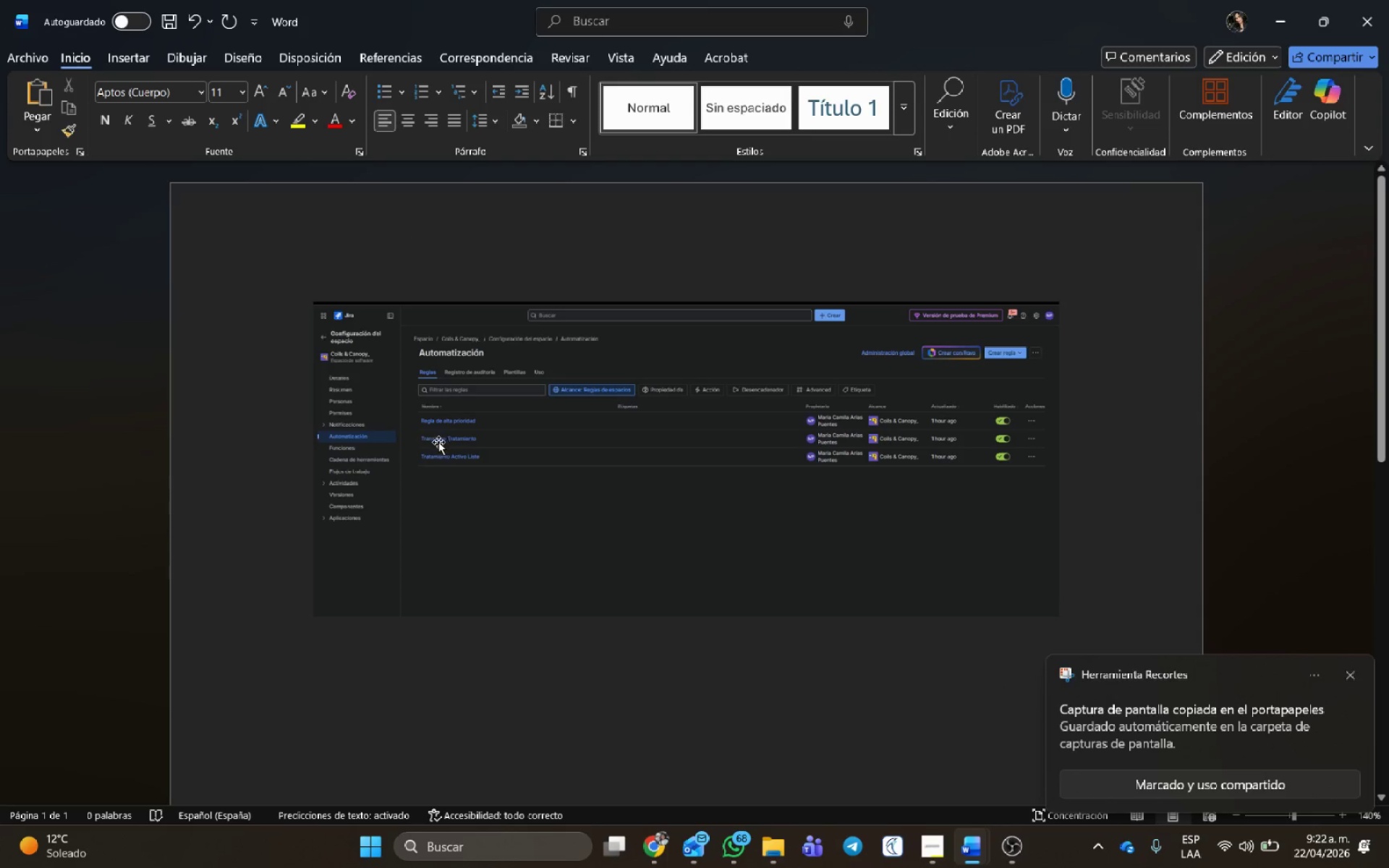 
key(Alt+Tab)
 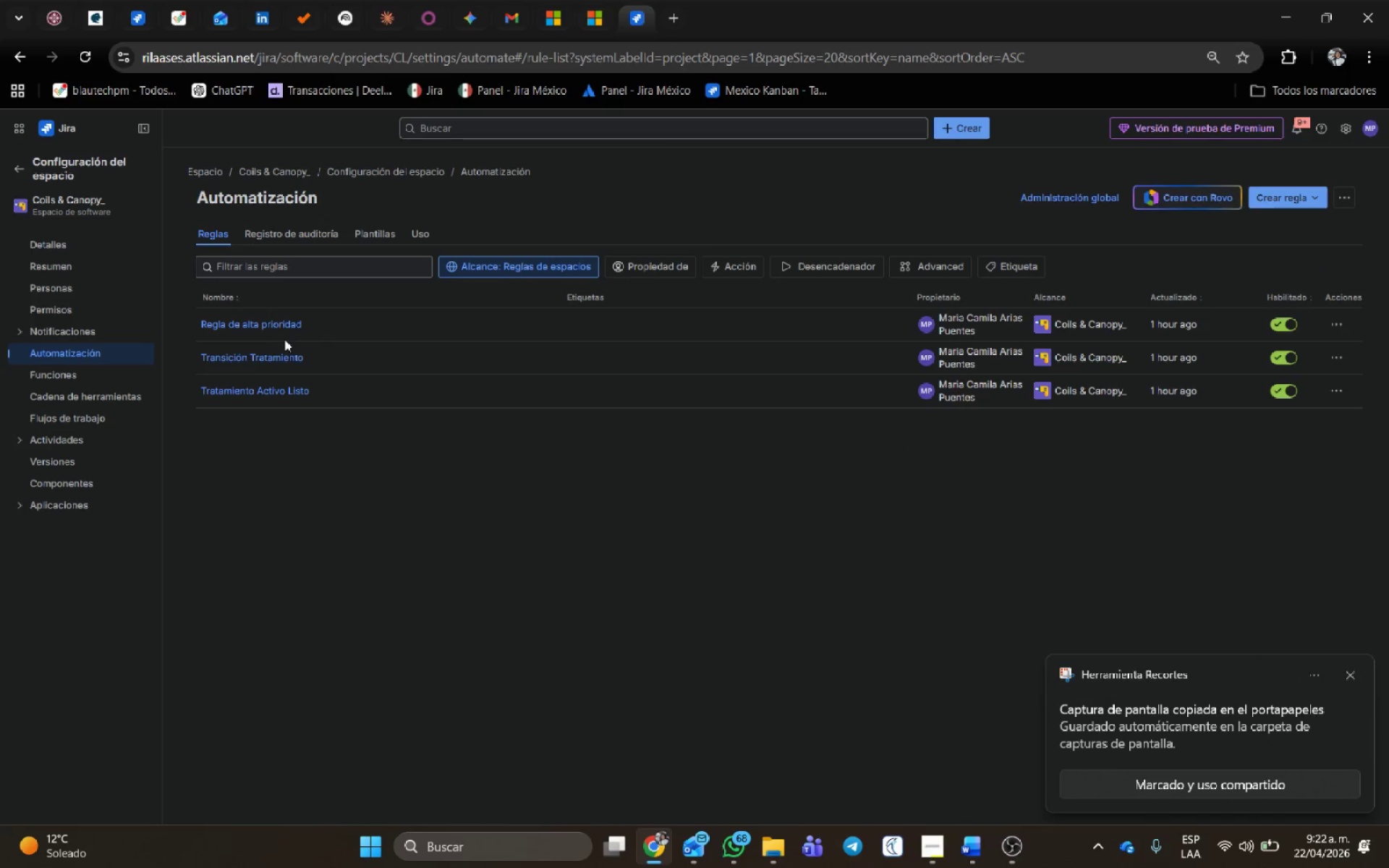 
left_click([281, 326])
 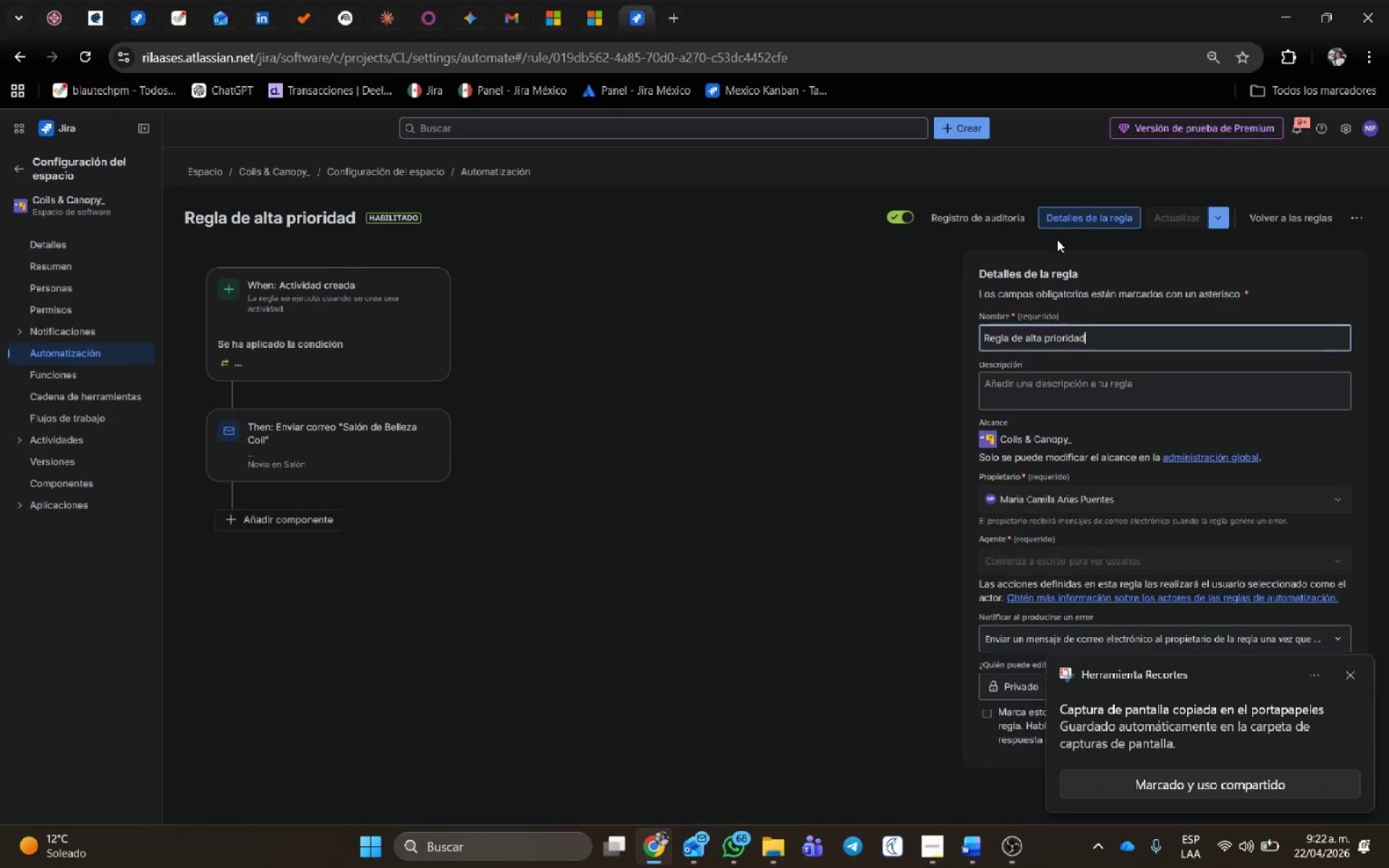 
key(Meta+Shift+ShiftLeft)
 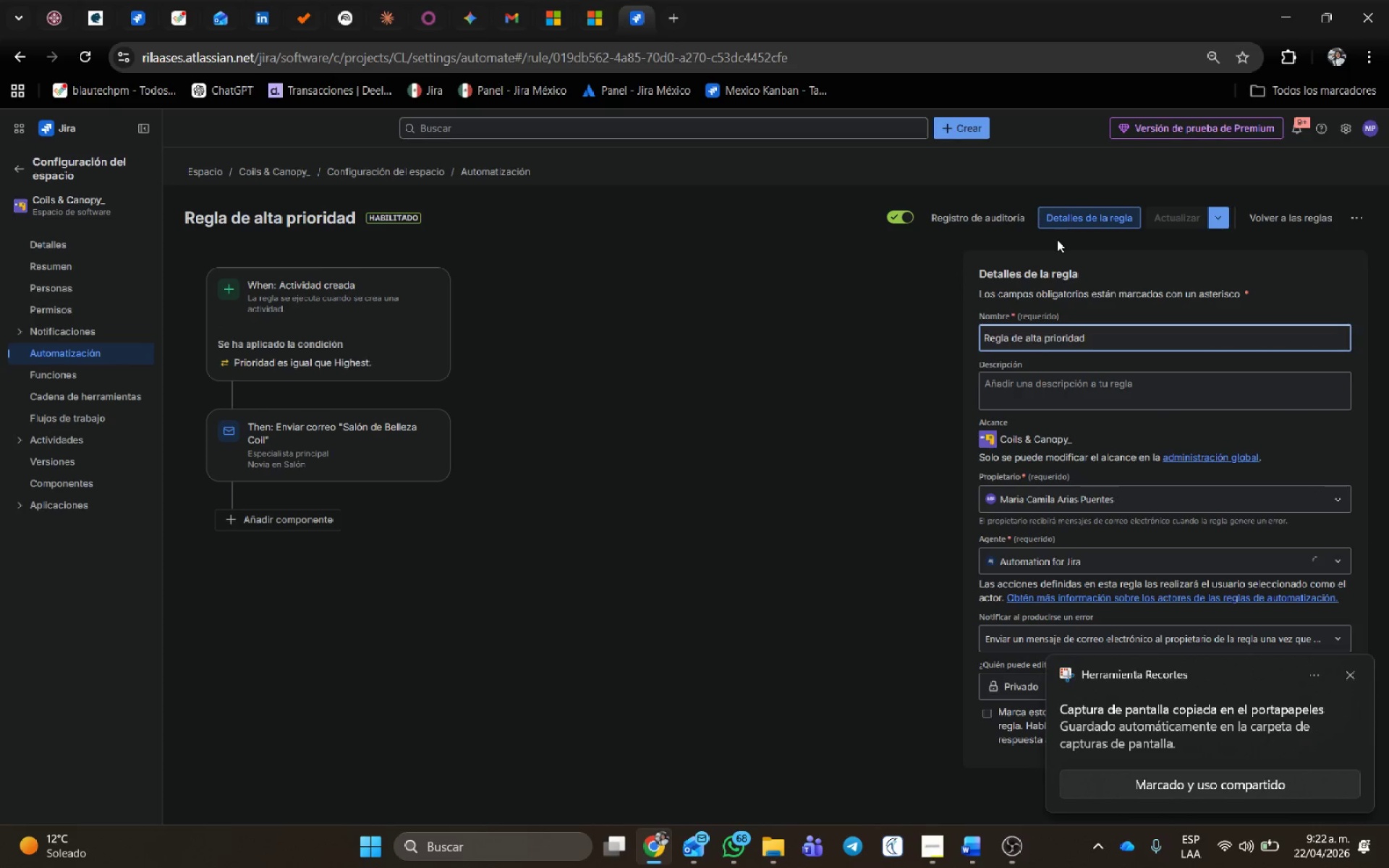 
key(Meta+Shift+S)
 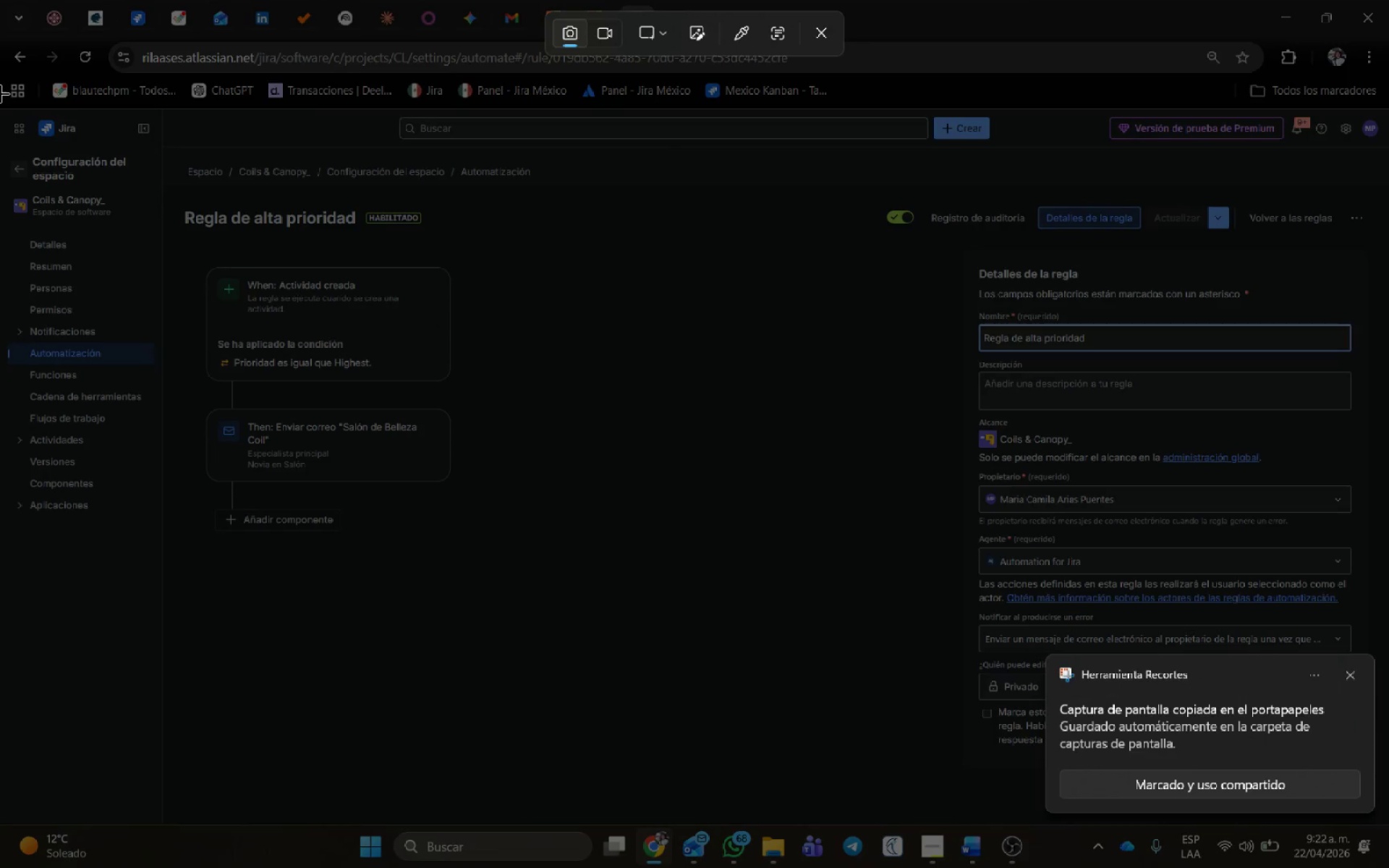 
left_click_drag(start_coordinate=[0, 100], to_coordinate=[1388, 623])
 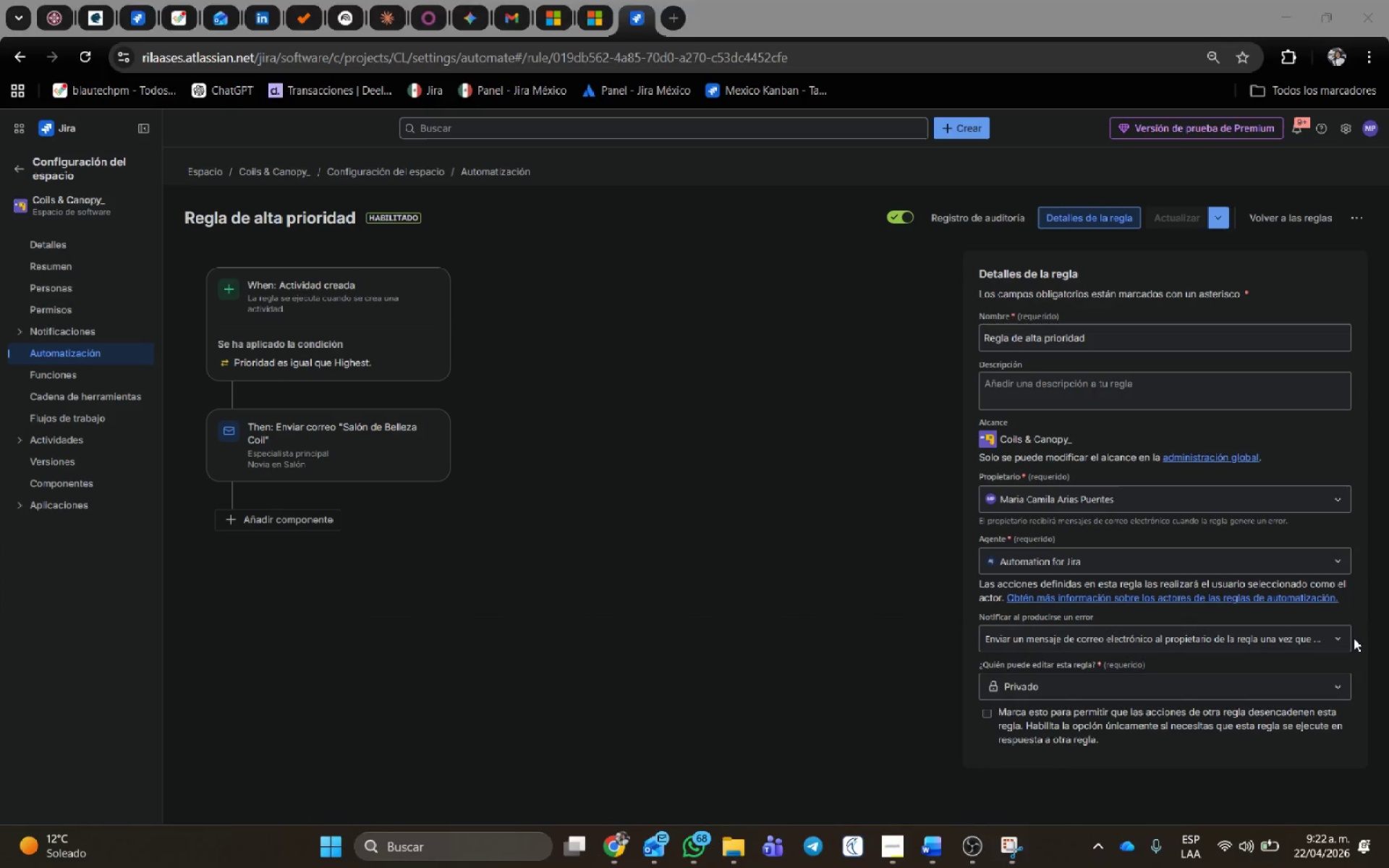 
key(Alt+AltLeft)
 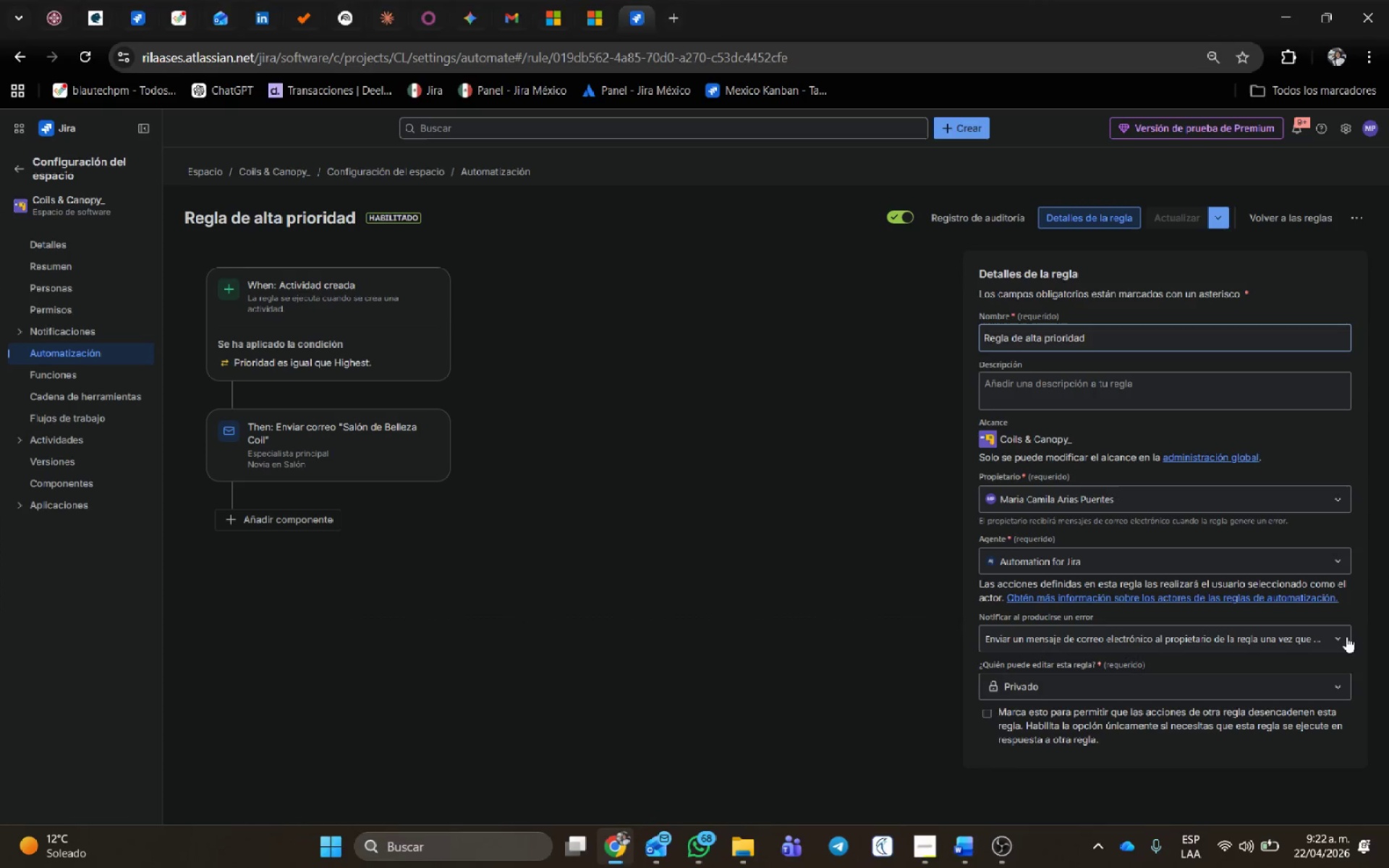 
key(Alt+Tab)
 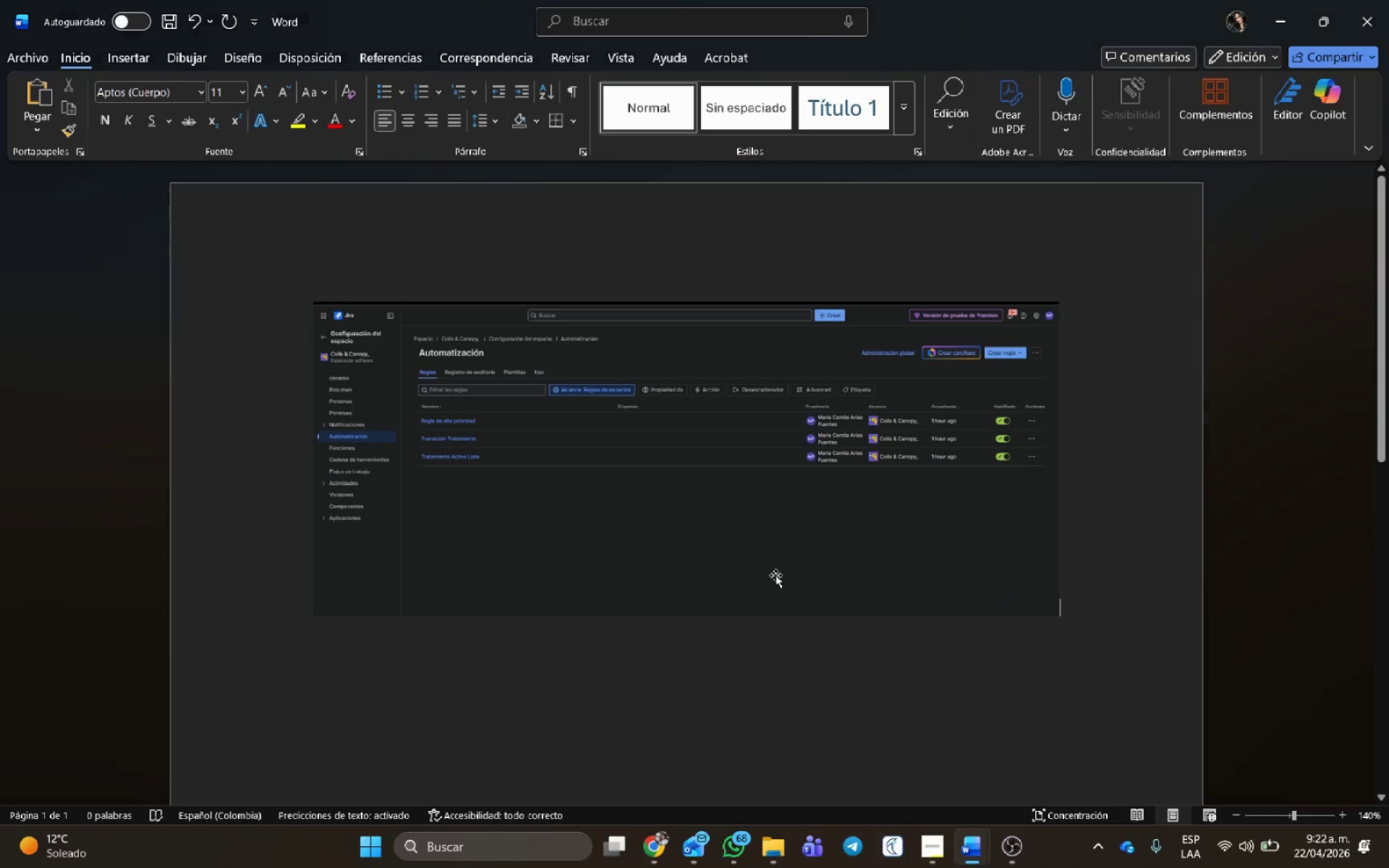 
key(Control+V)
 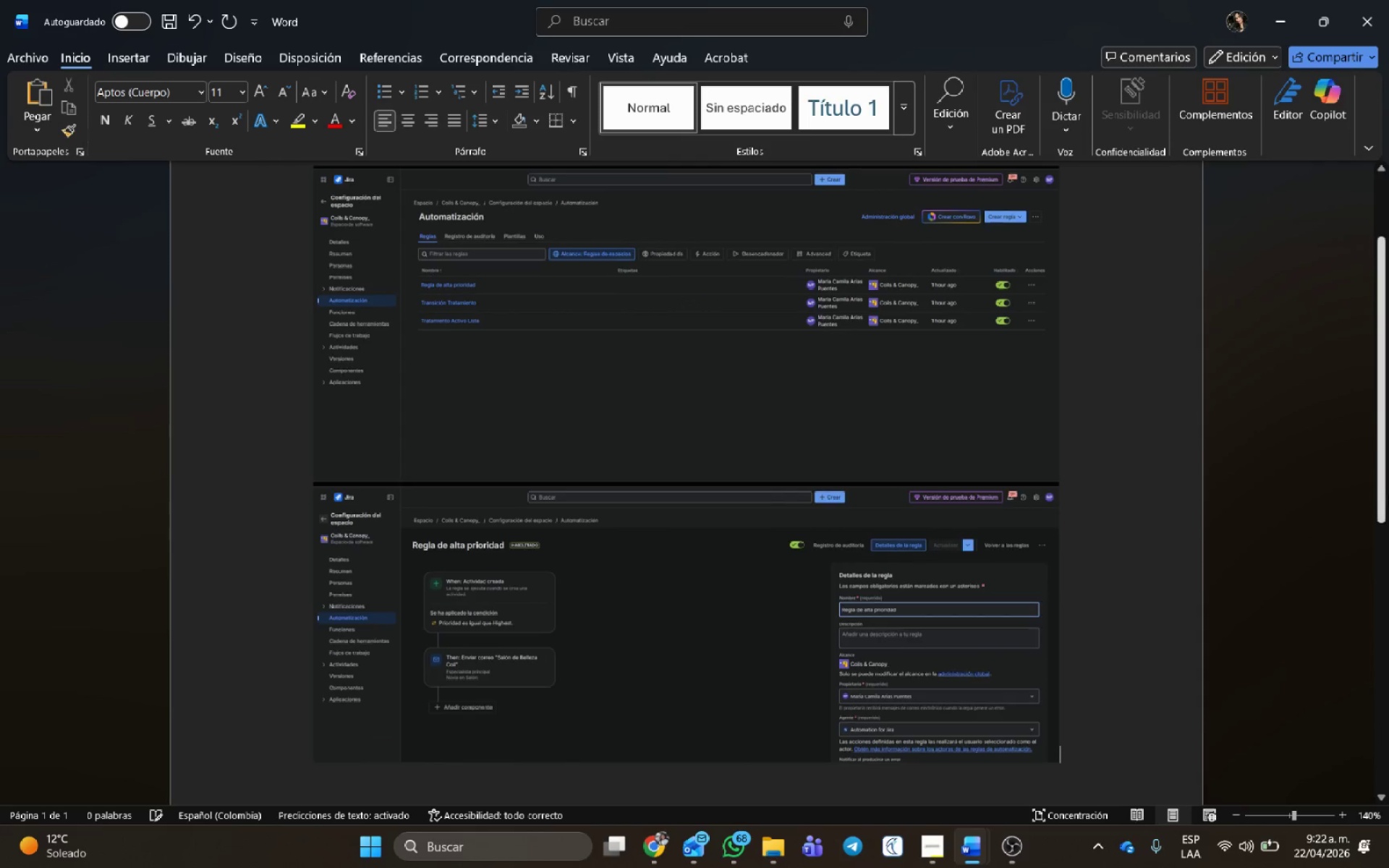 
key(Alt+Tab)
 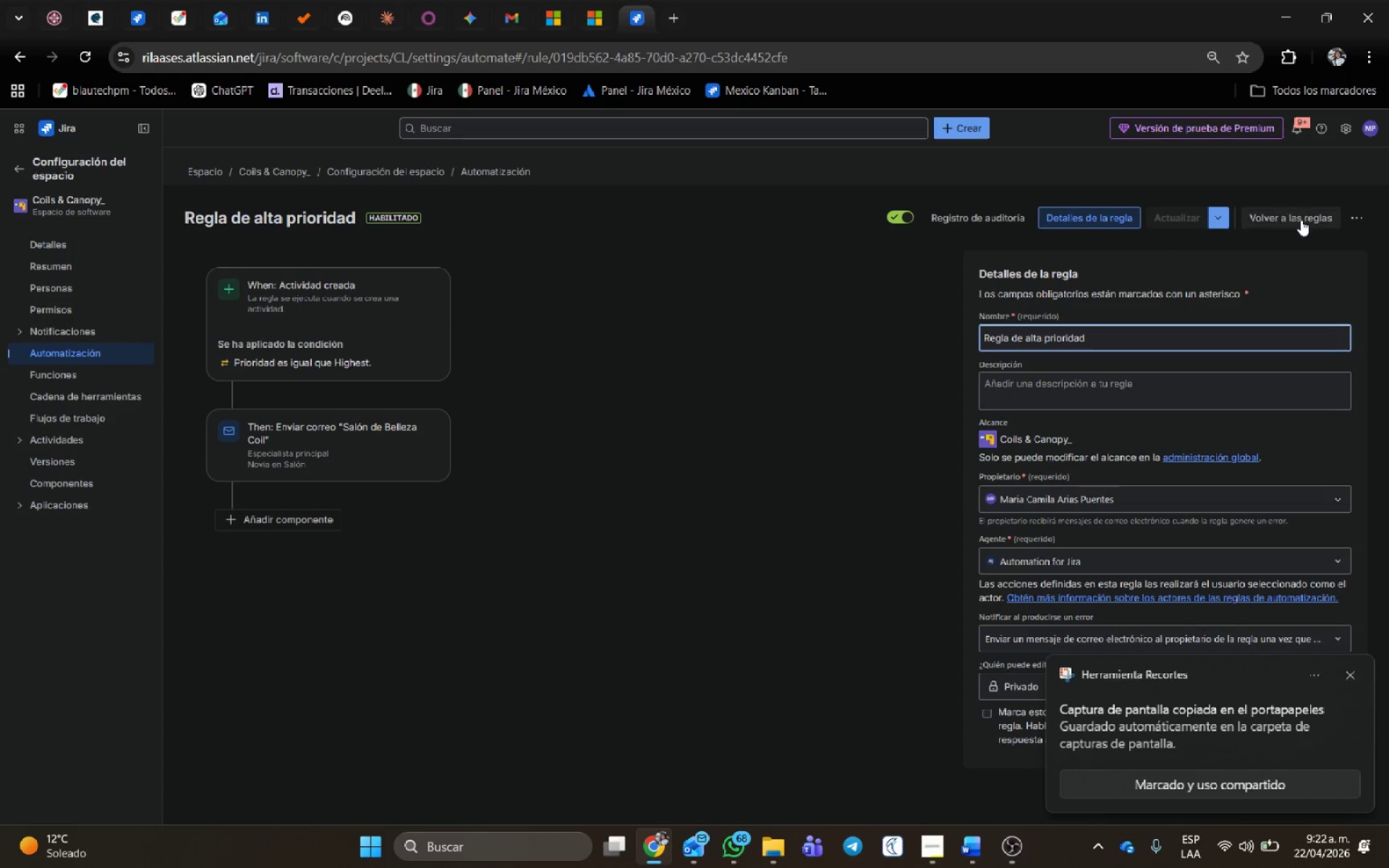 
left_click([1309, 221])
 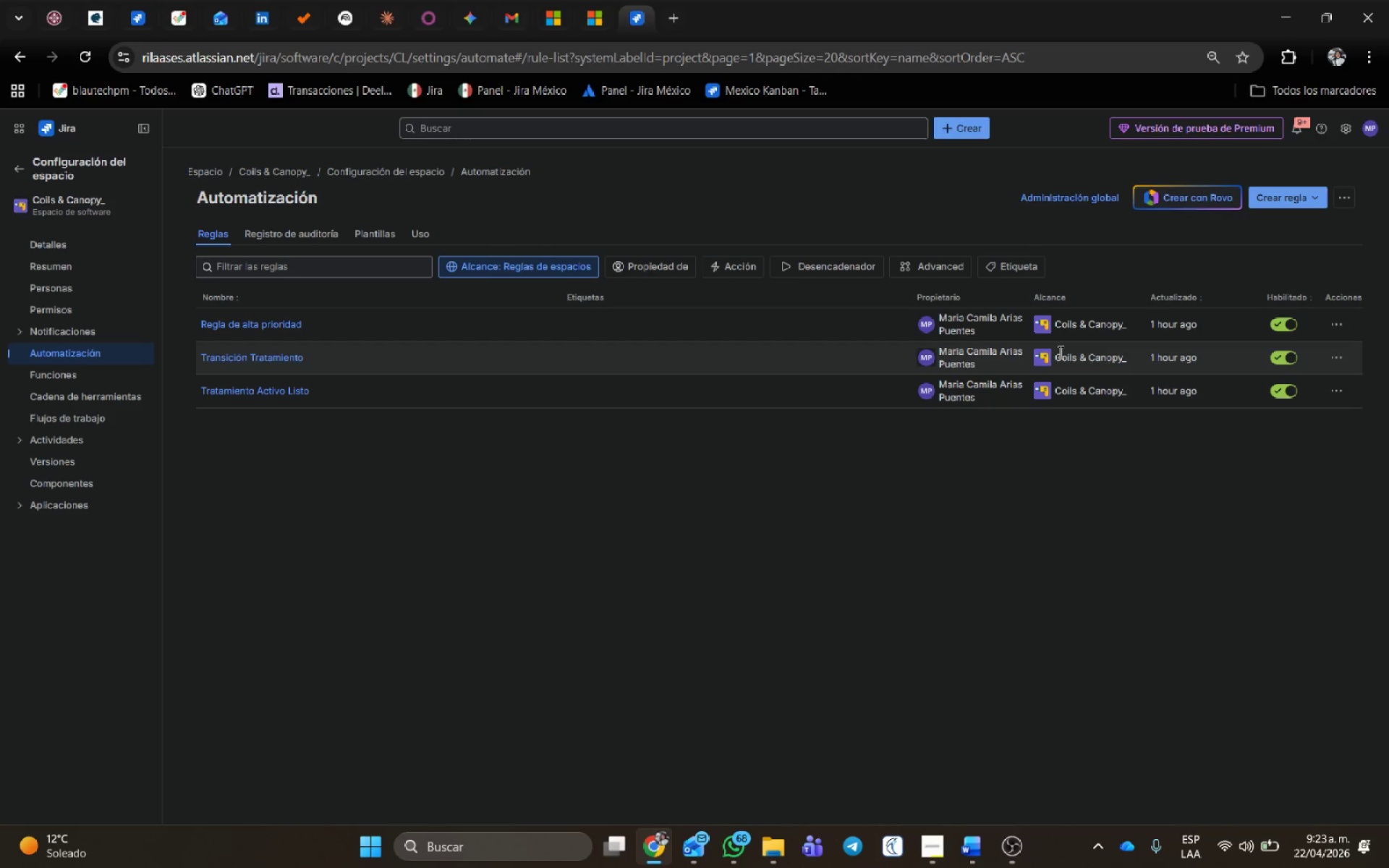 
wait(20.08)
 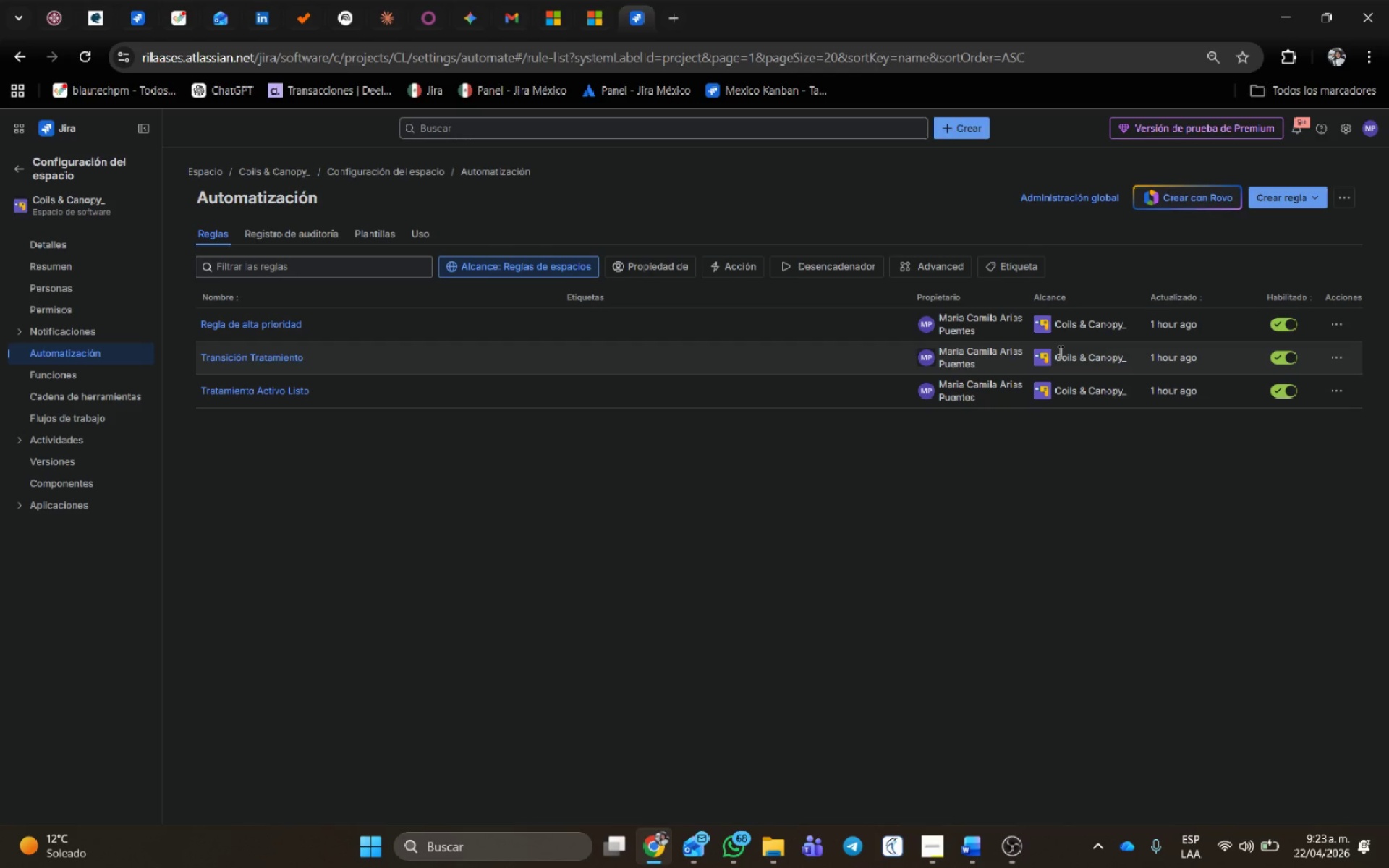 
left_click([269, 360])
 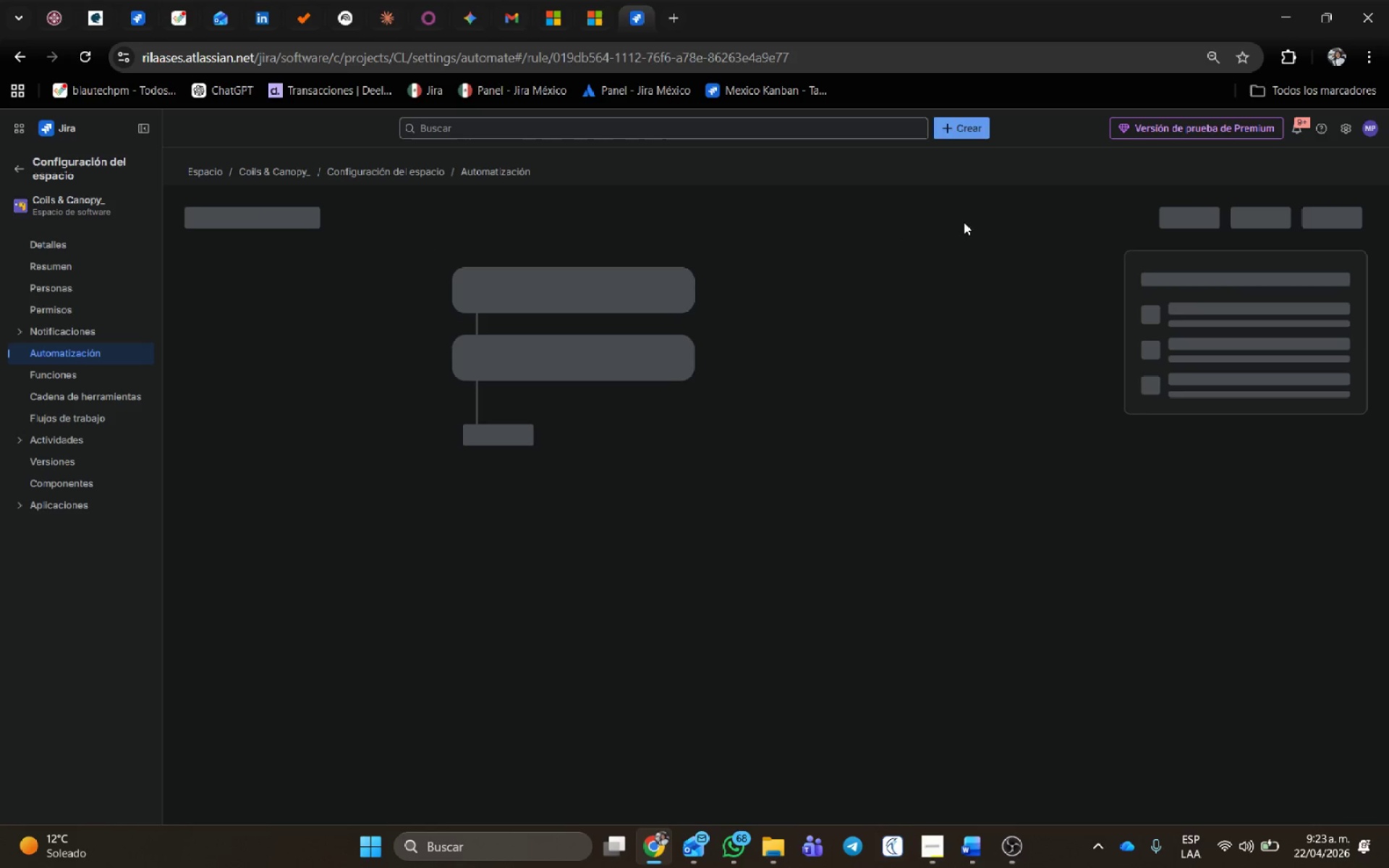 
key(Meta+Shift+ShiftLeft)
 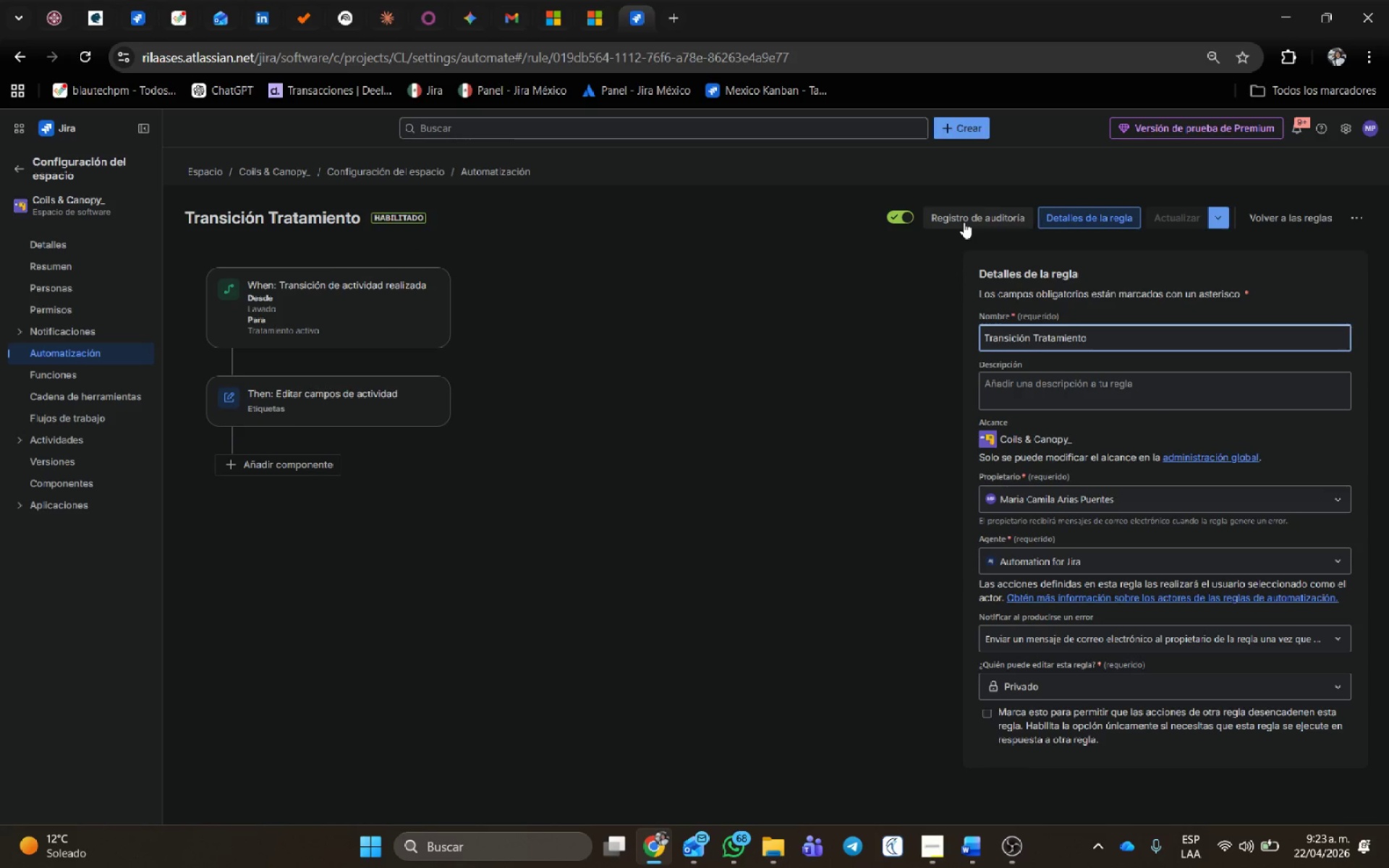 
key(Meta+Shift+S)
 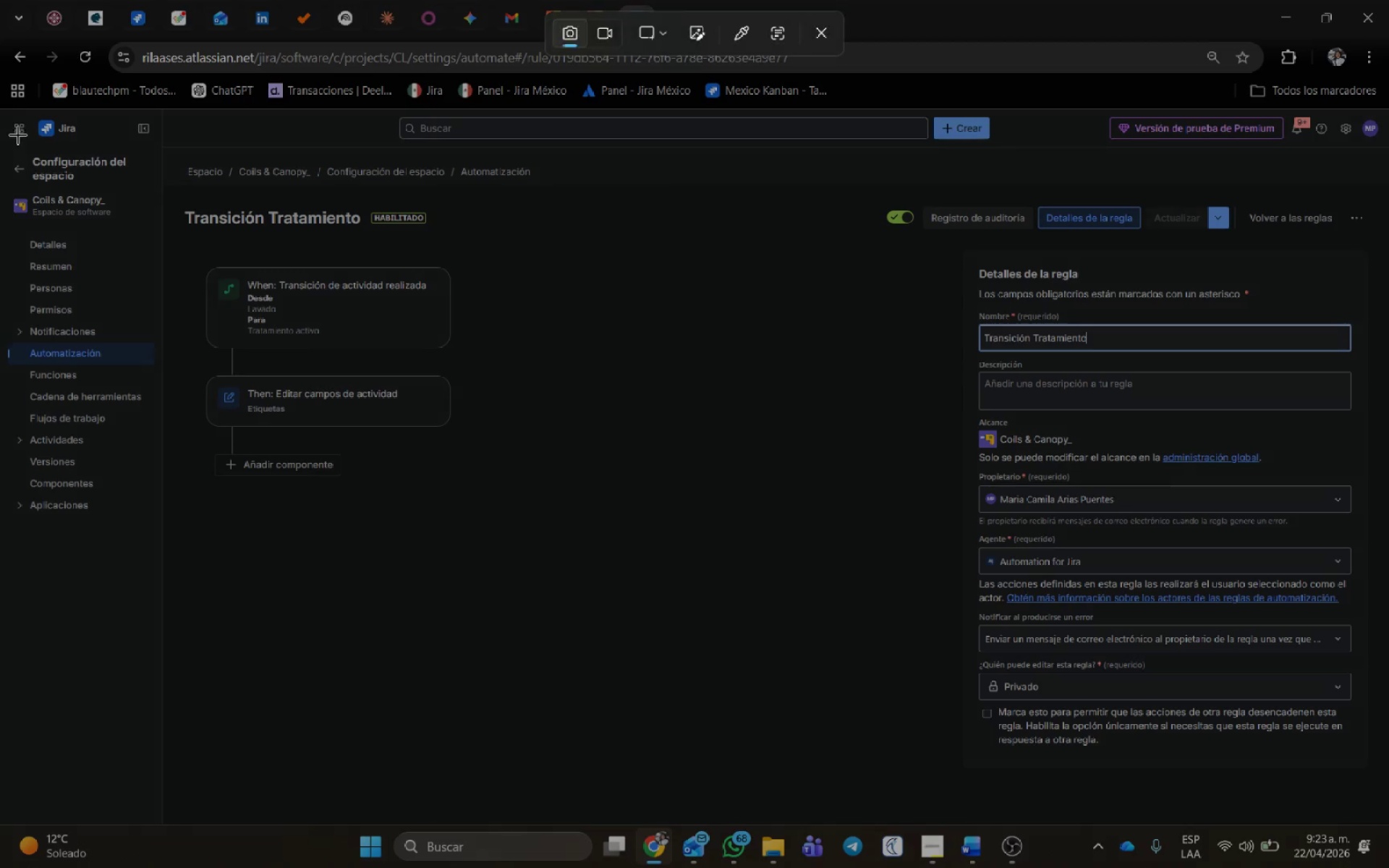 
left_click_drag(start_coordinate=[9, 114], to_coordinate=[1388, 712])
 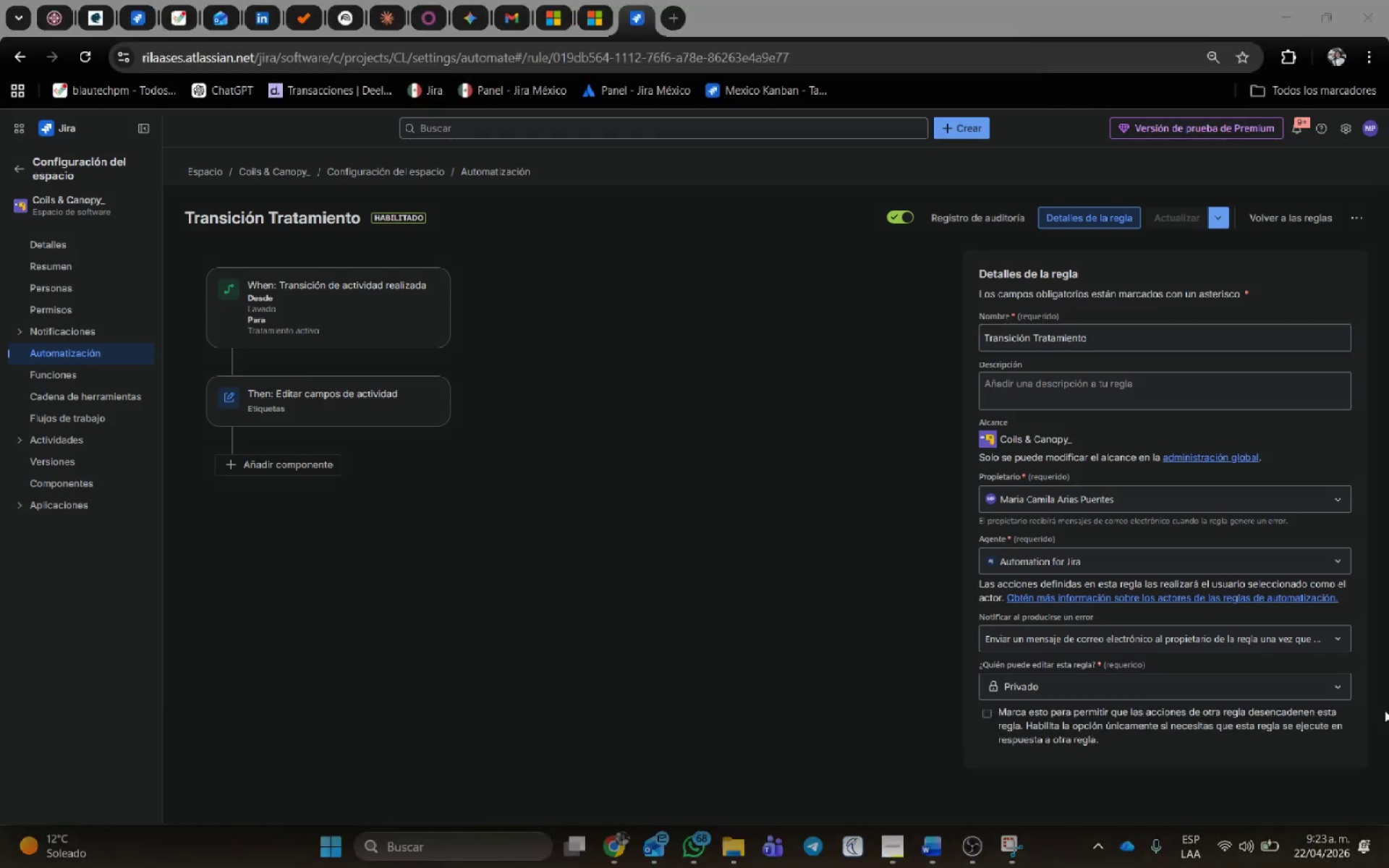 
key(Alt+AltLeft)
 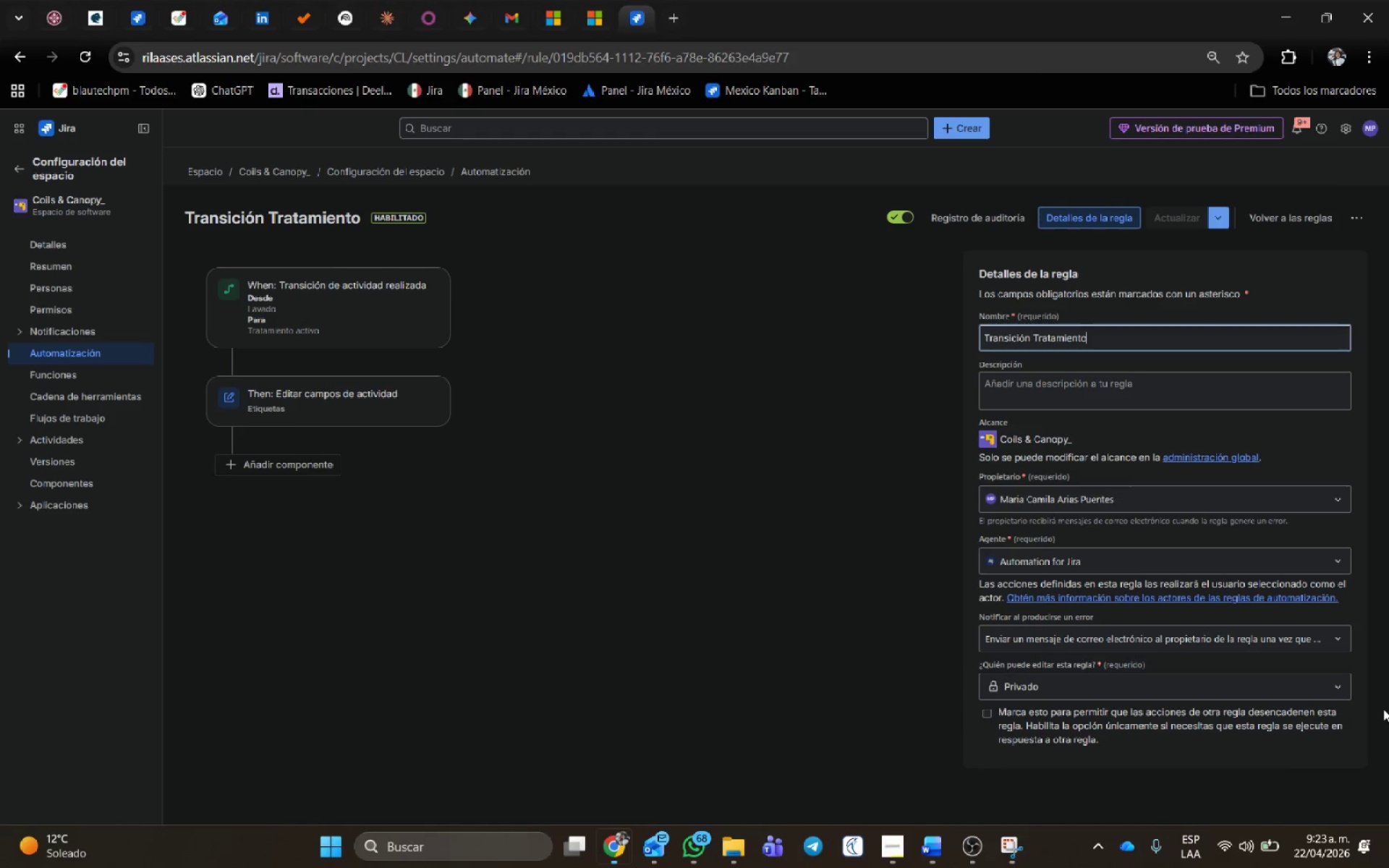 
key(Alt+Tab)
 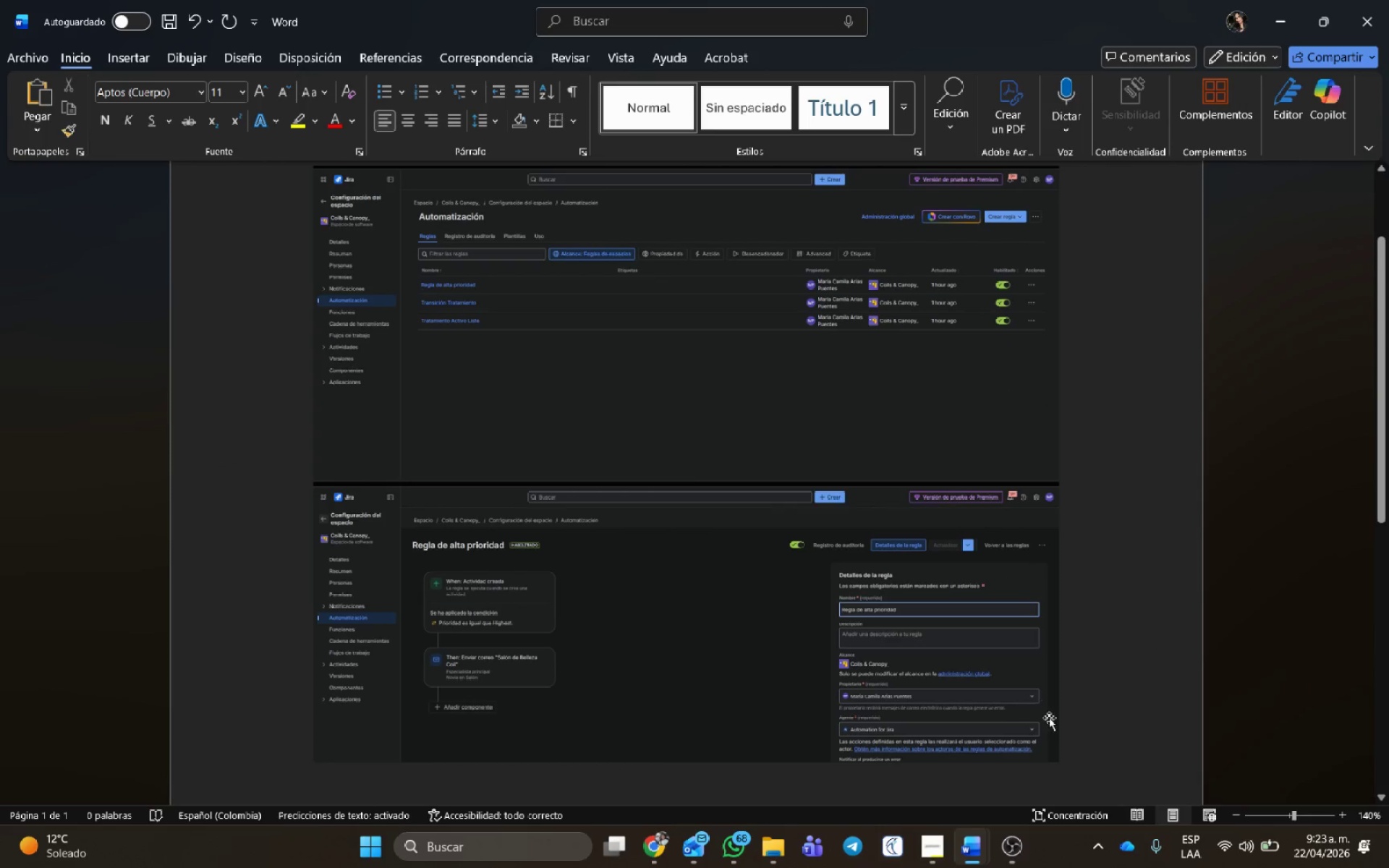 
key(Control+V)
 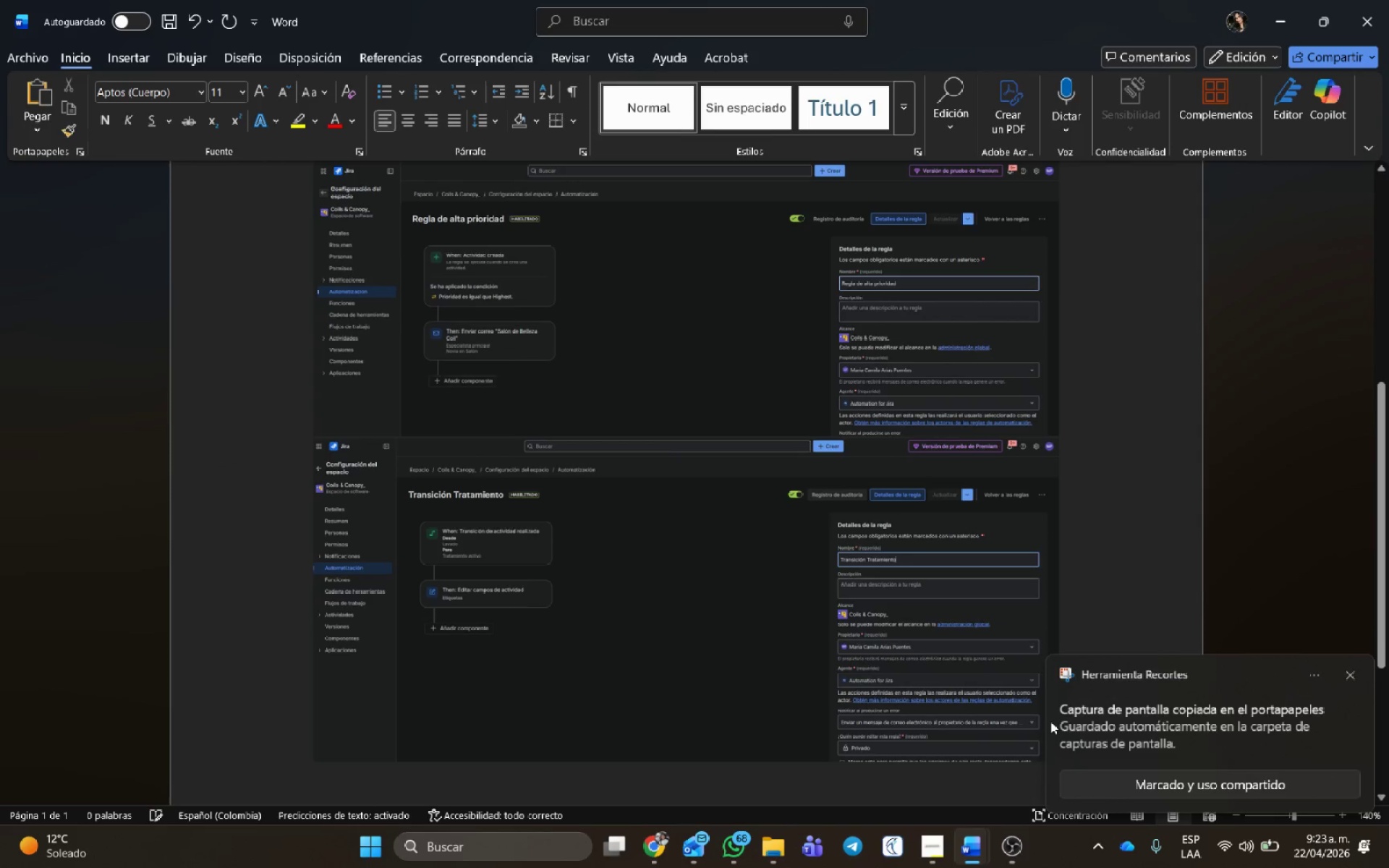 
key(Alt+AltLeft)
 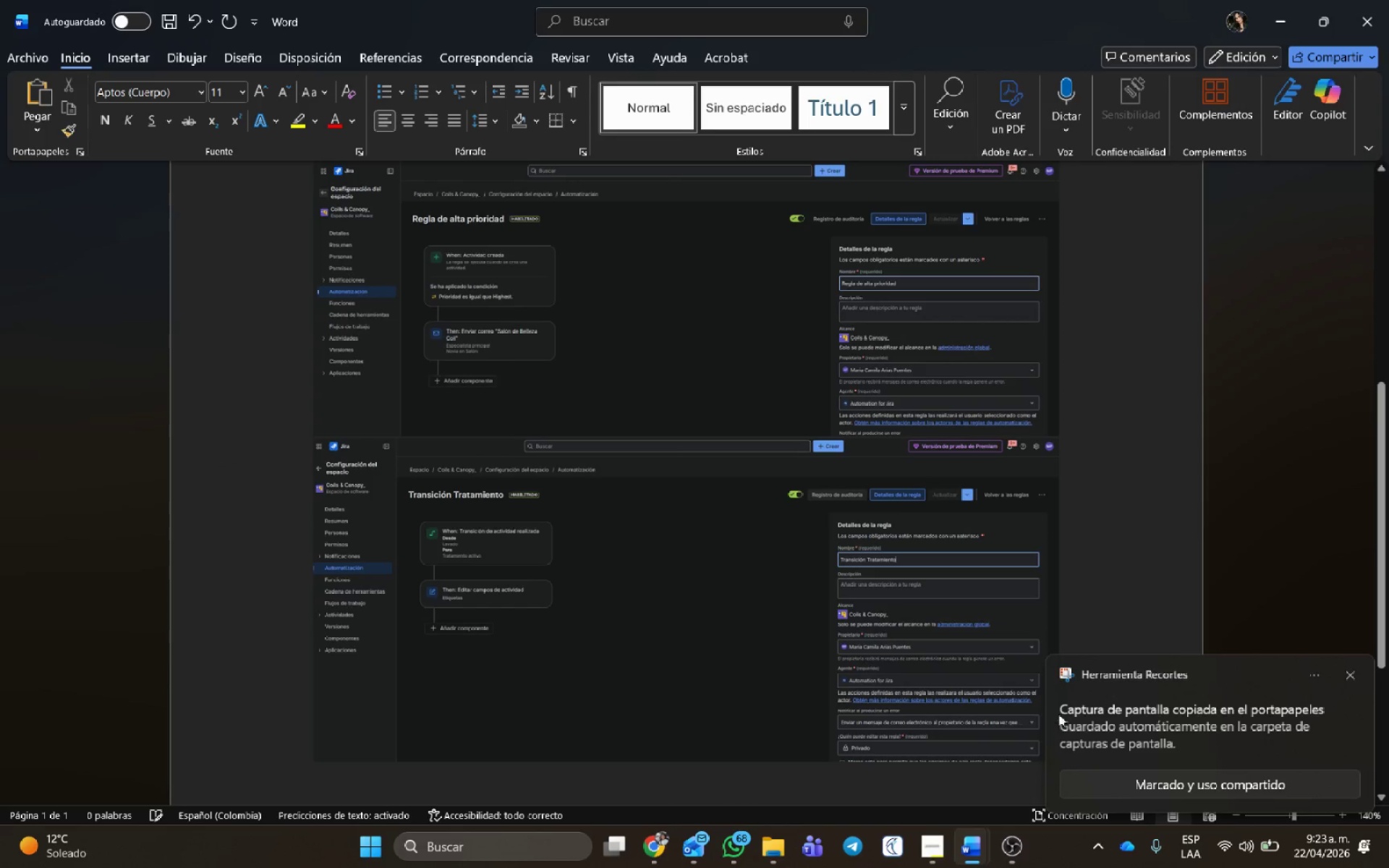 
key(Alt+Tab)
 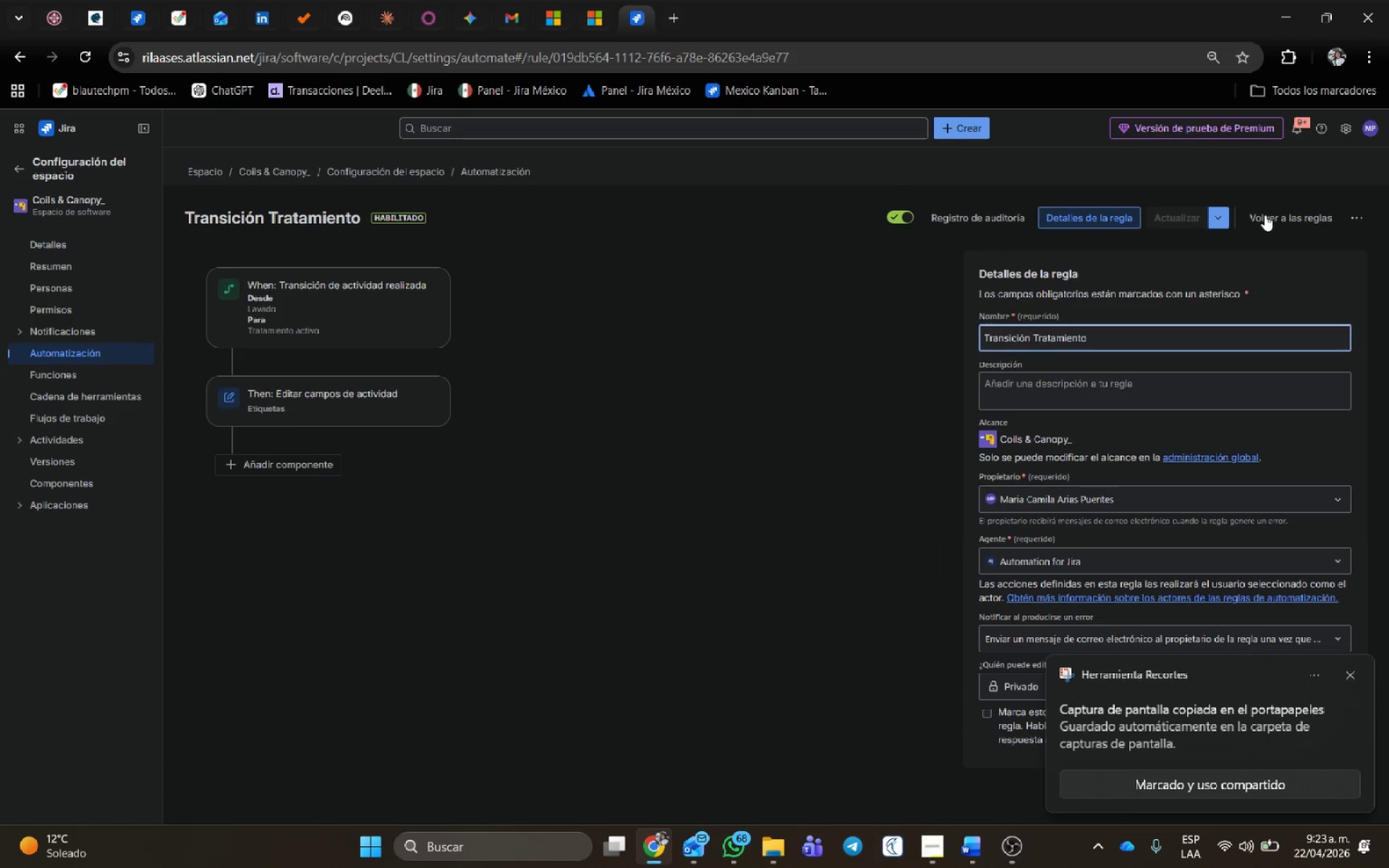 
left_click([1275, 211])
 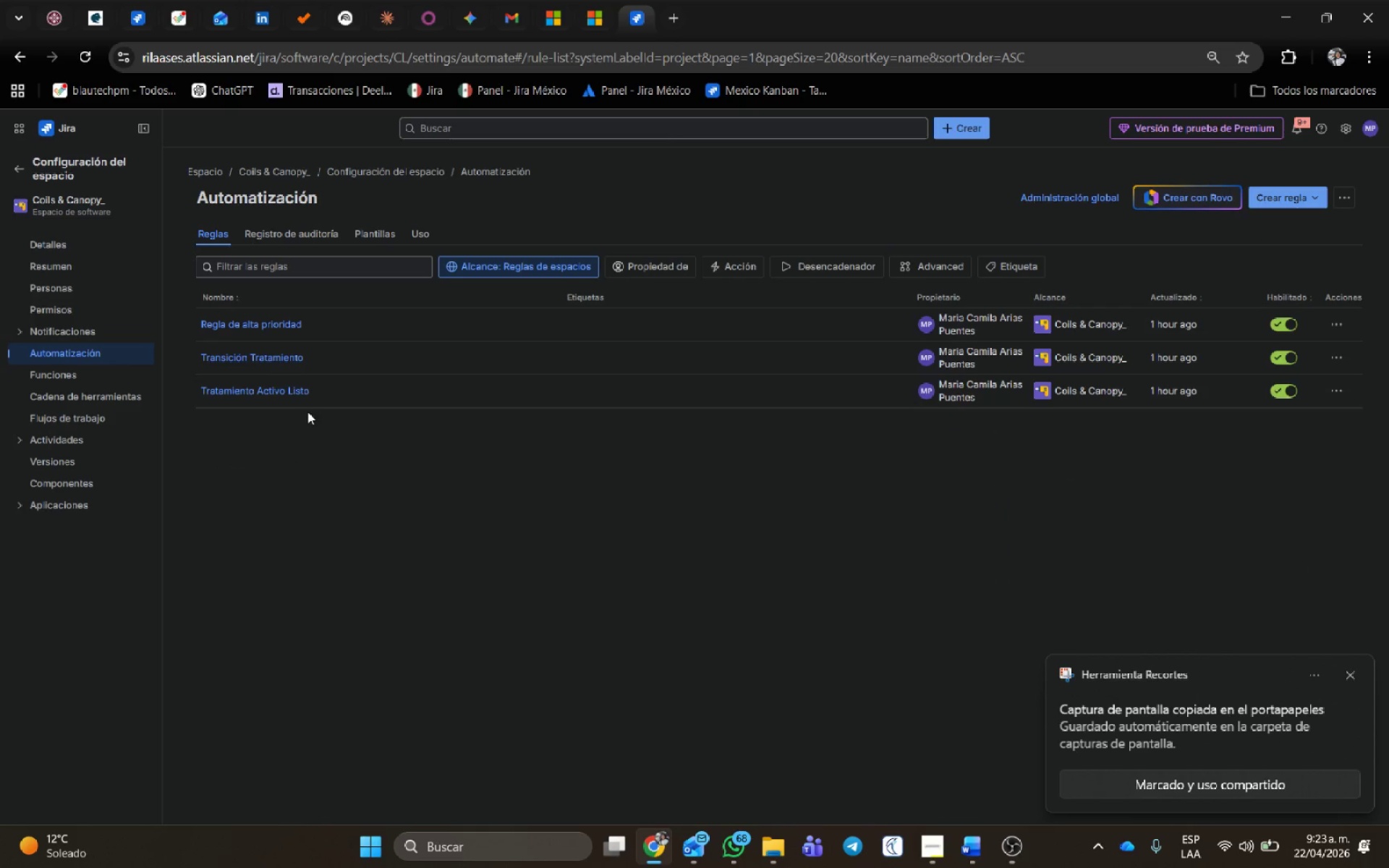 
left_click([293, 391])
 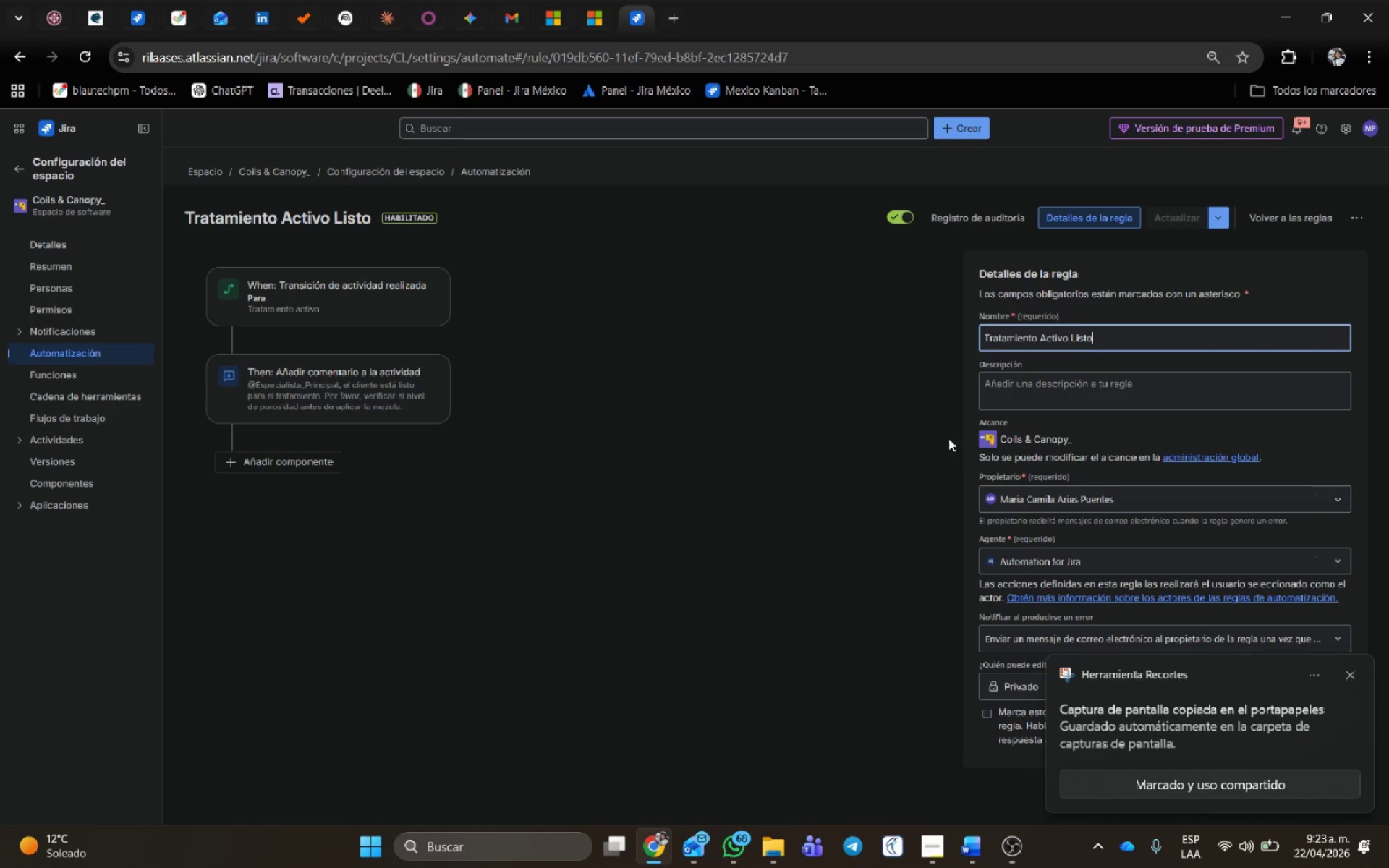 
key(Meta+Shift+S)
 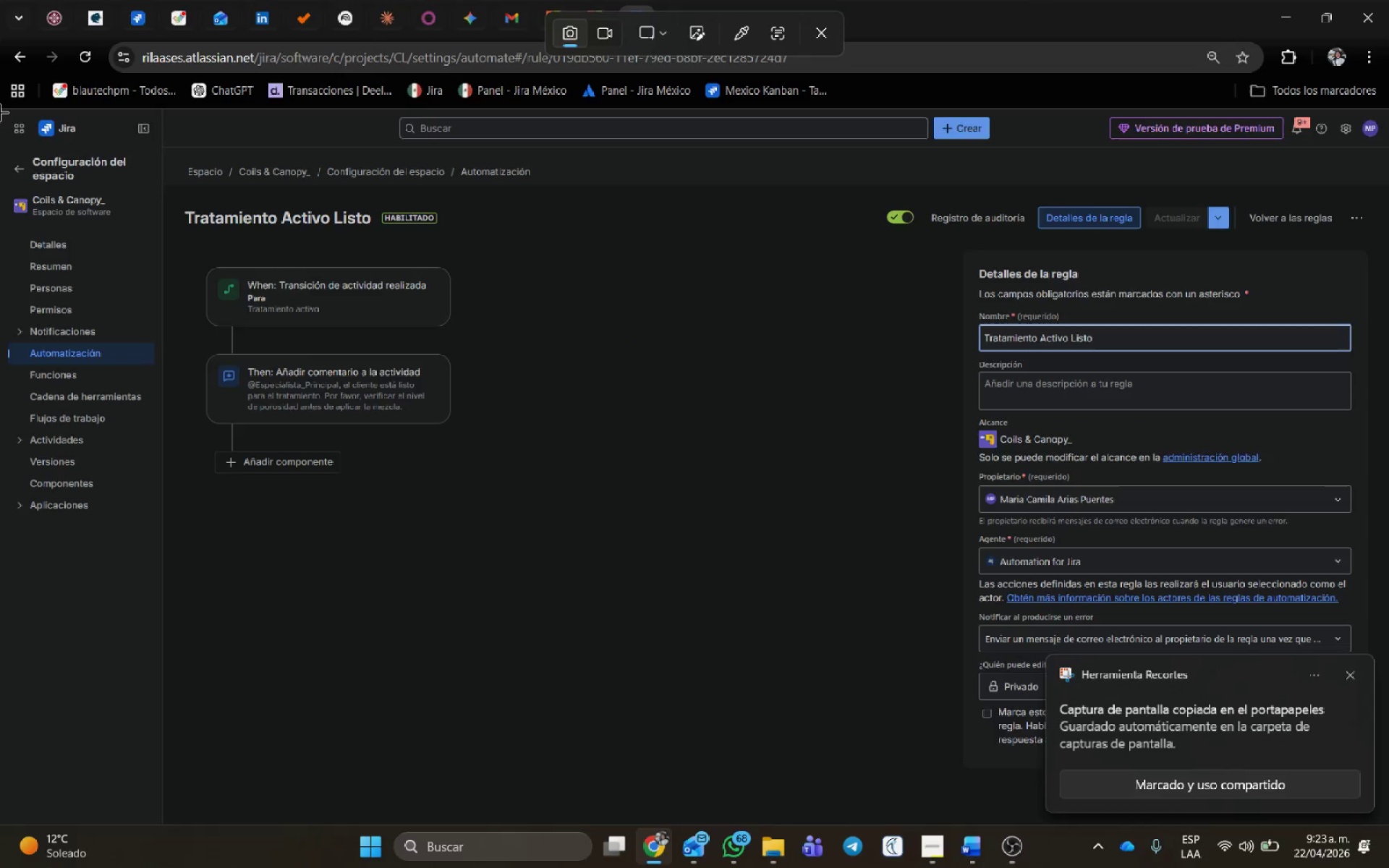 
left_click_drag(start_coordinate=[0, 106], to_coordinate=[1388, 567])
 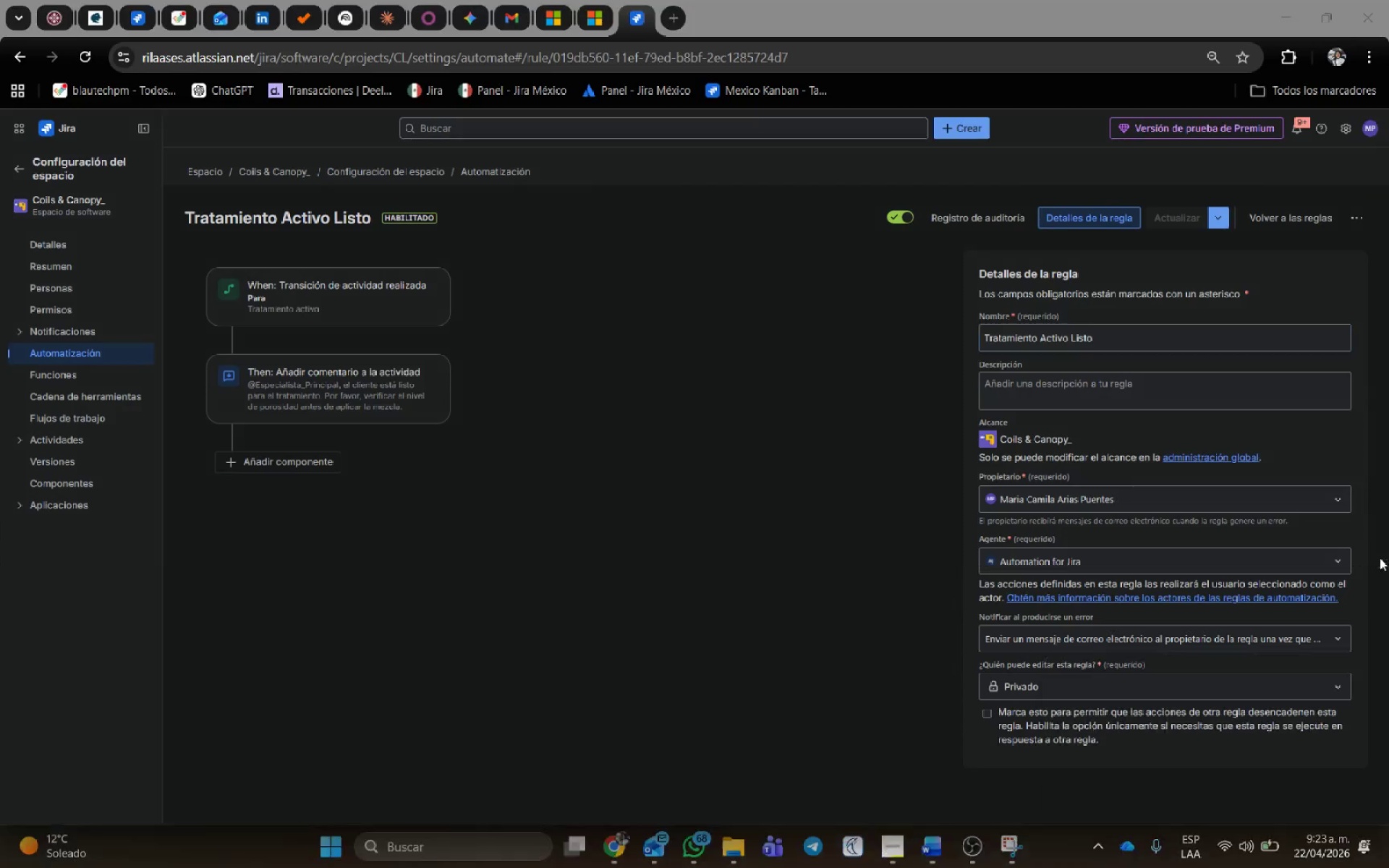 
key(Alt+AltLeft)
 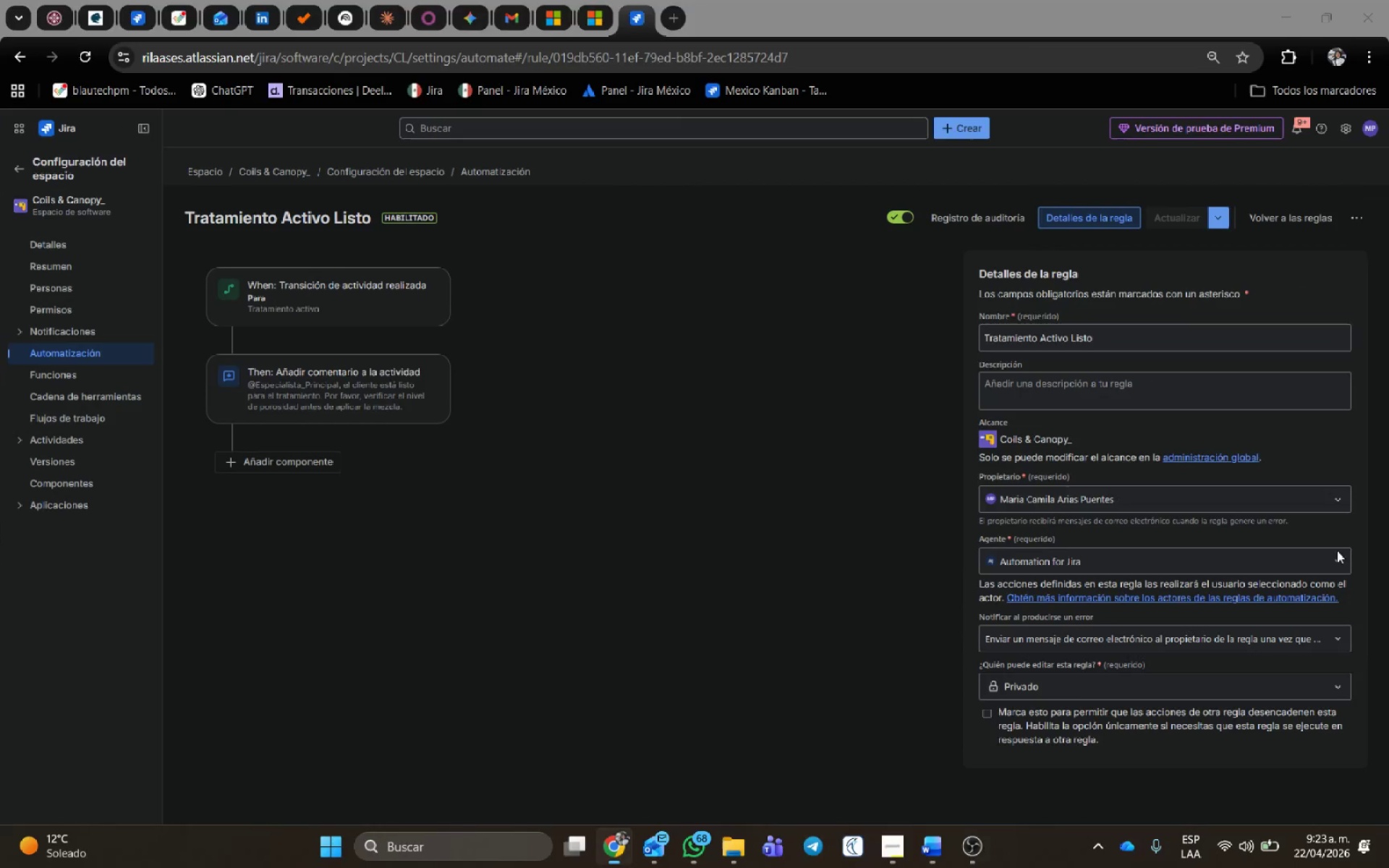 
key(Alt+Tab)
 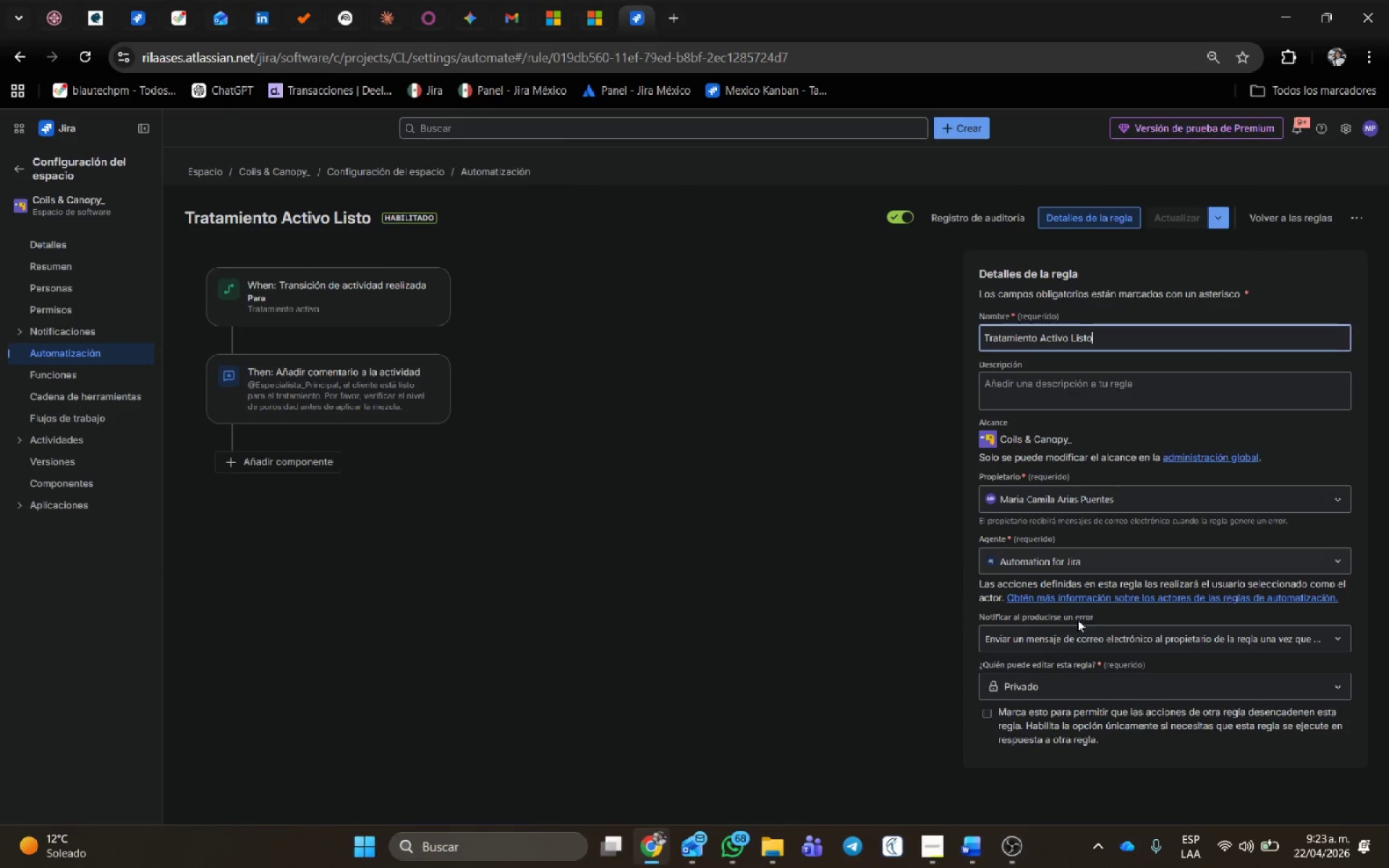 
hold_key(key=ControlLeft, duration=0.42)
 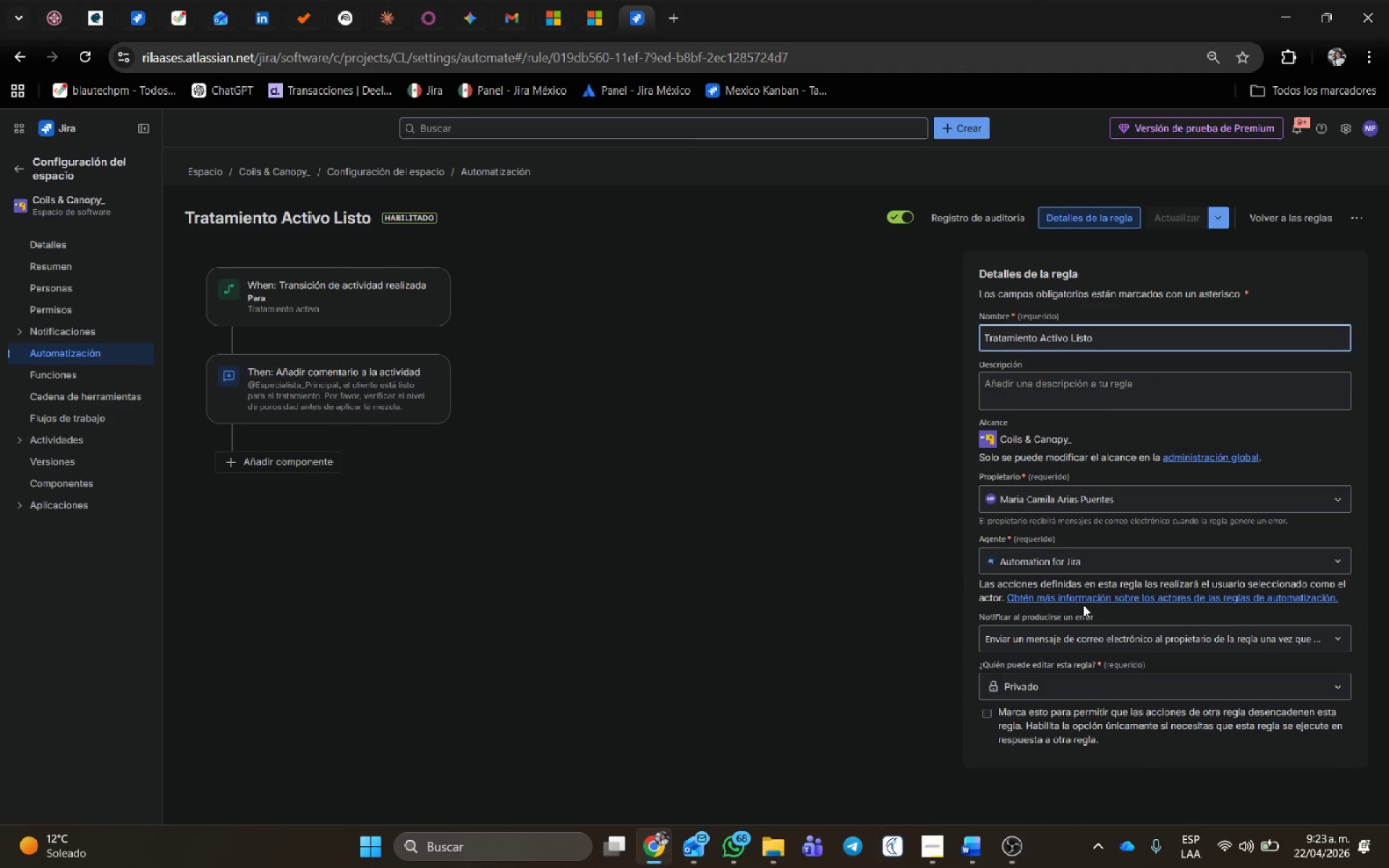 
key(Alt+AltLeft)
 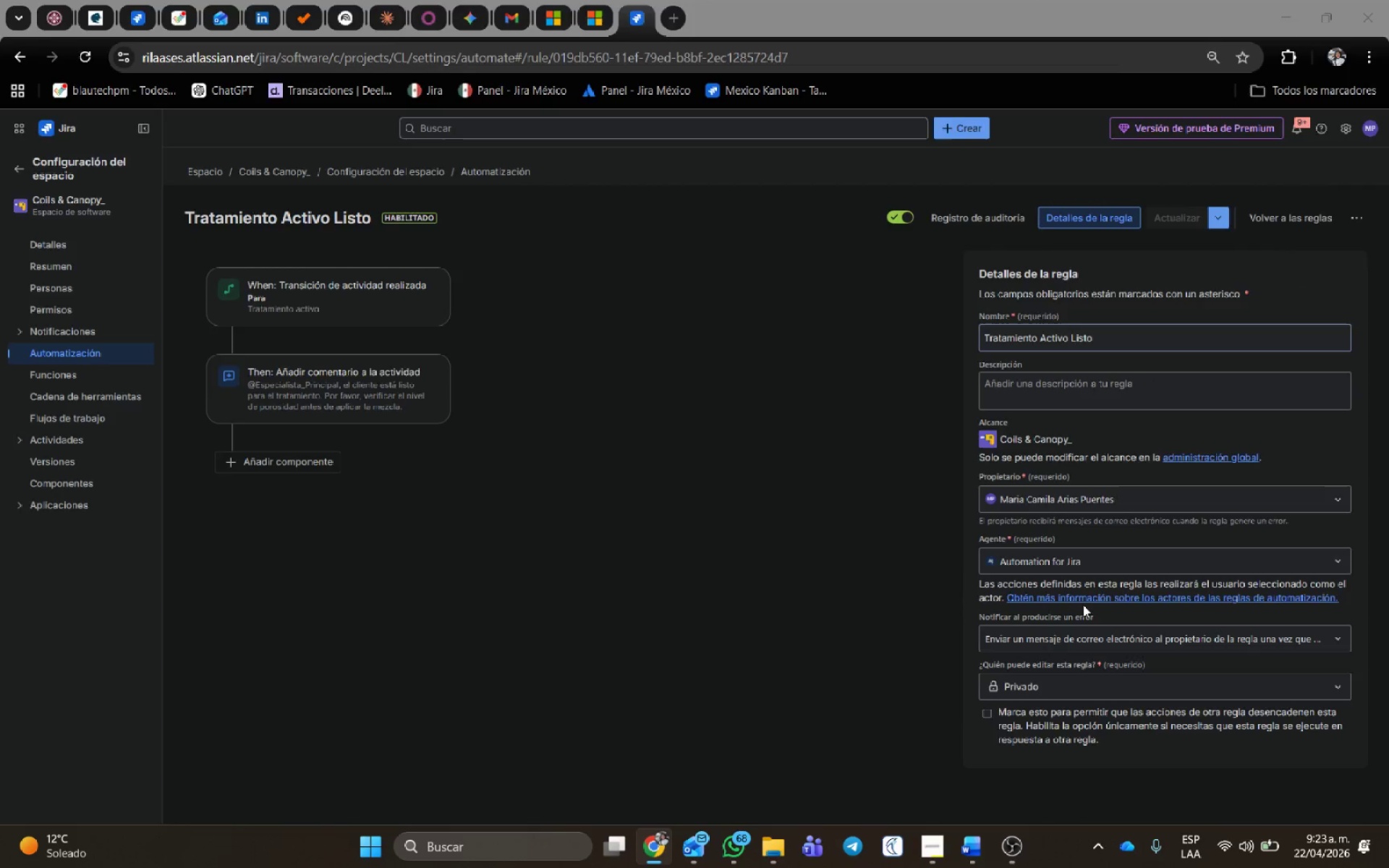 
key(Alt+Tab)
 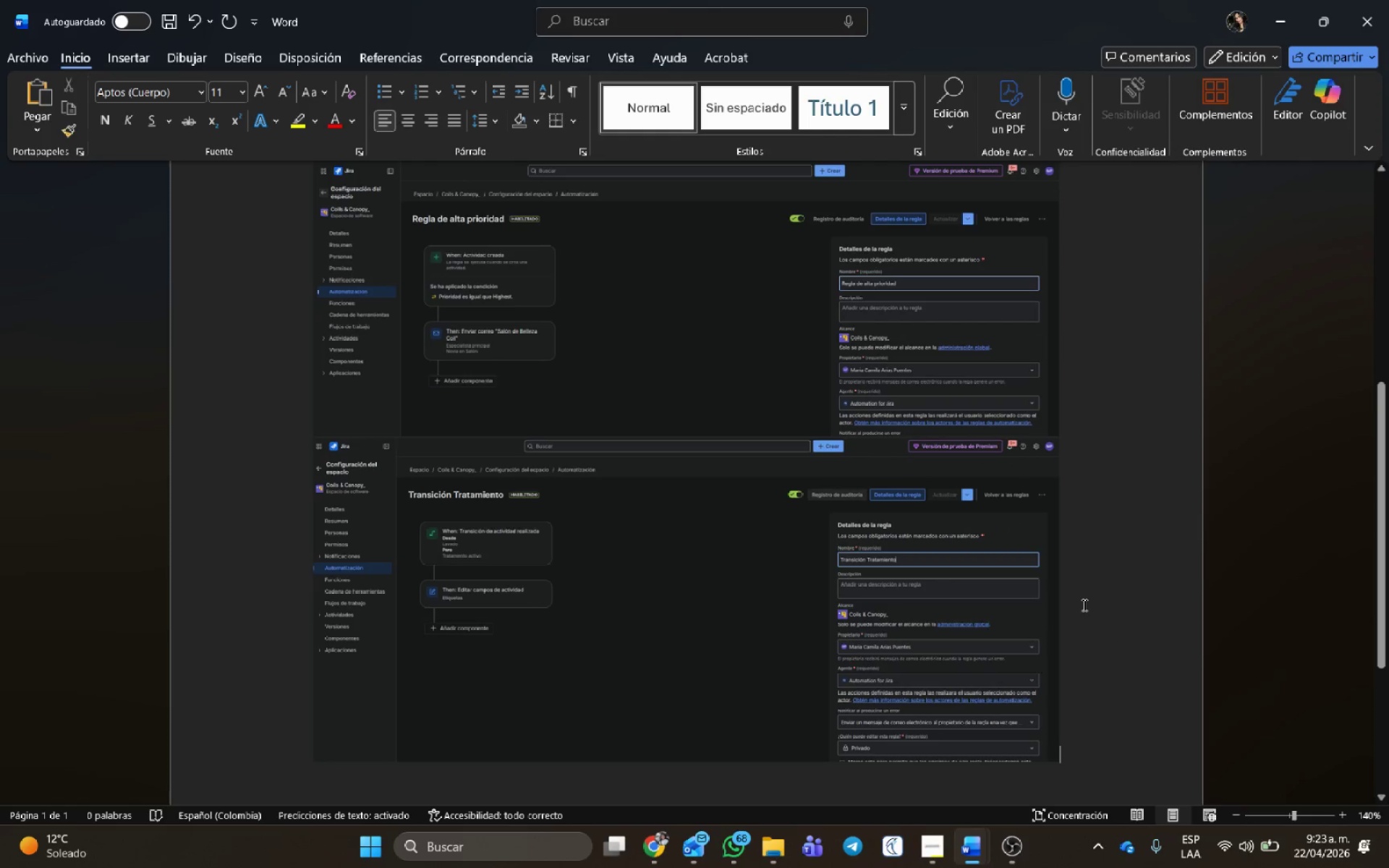 
key(Control+ControlLeft)
 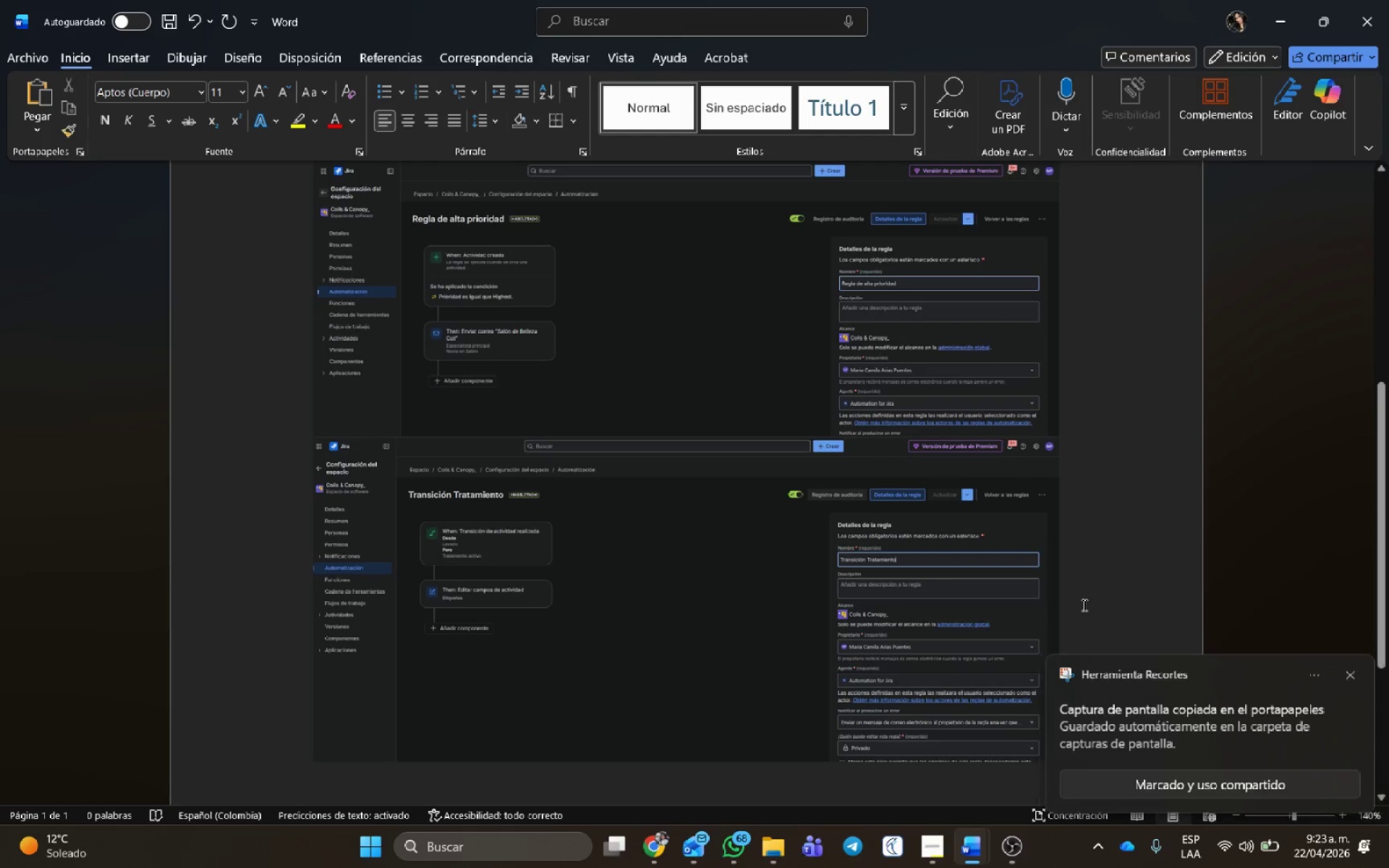 
key(Control+V)
 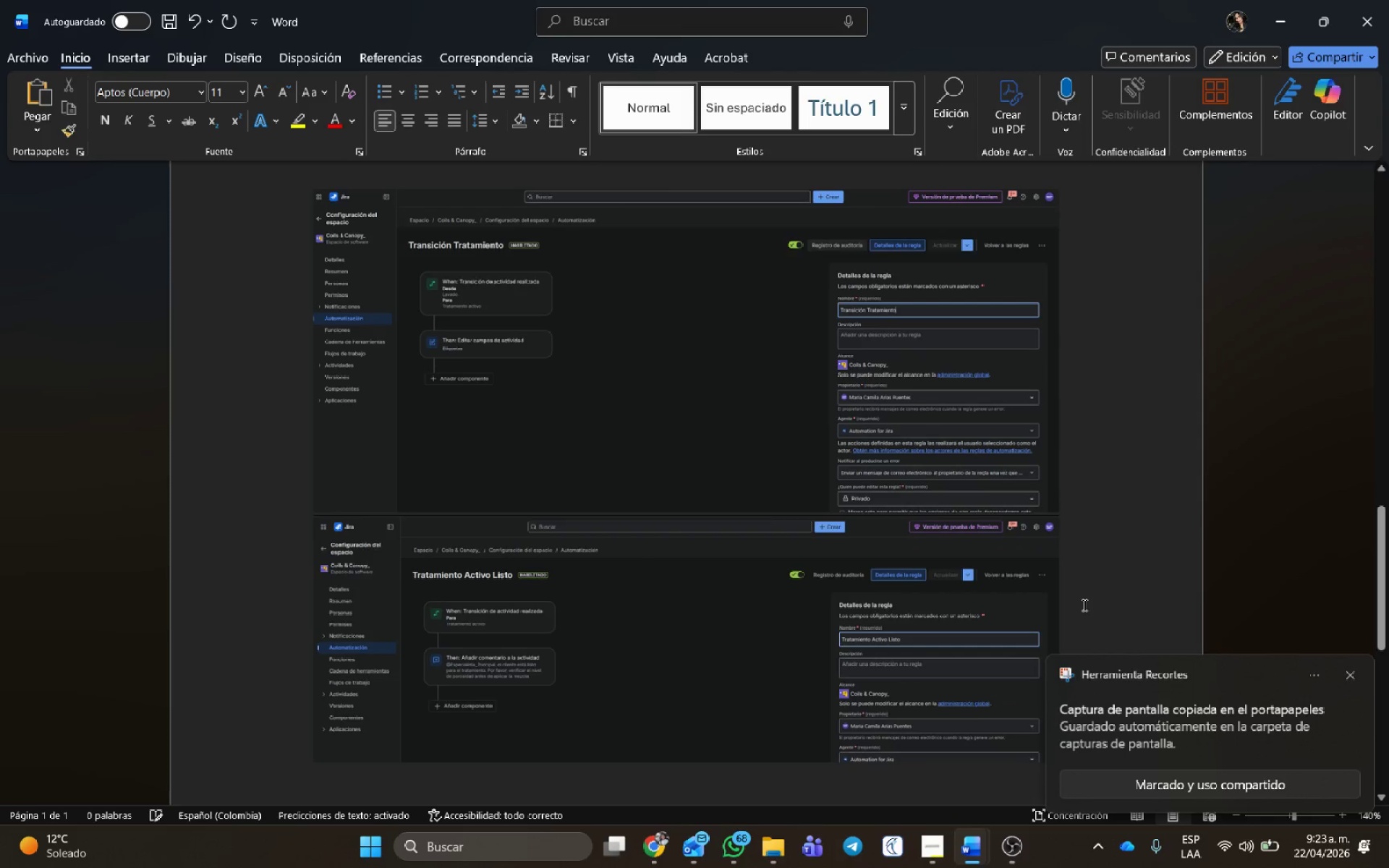 
key(Control+G)
 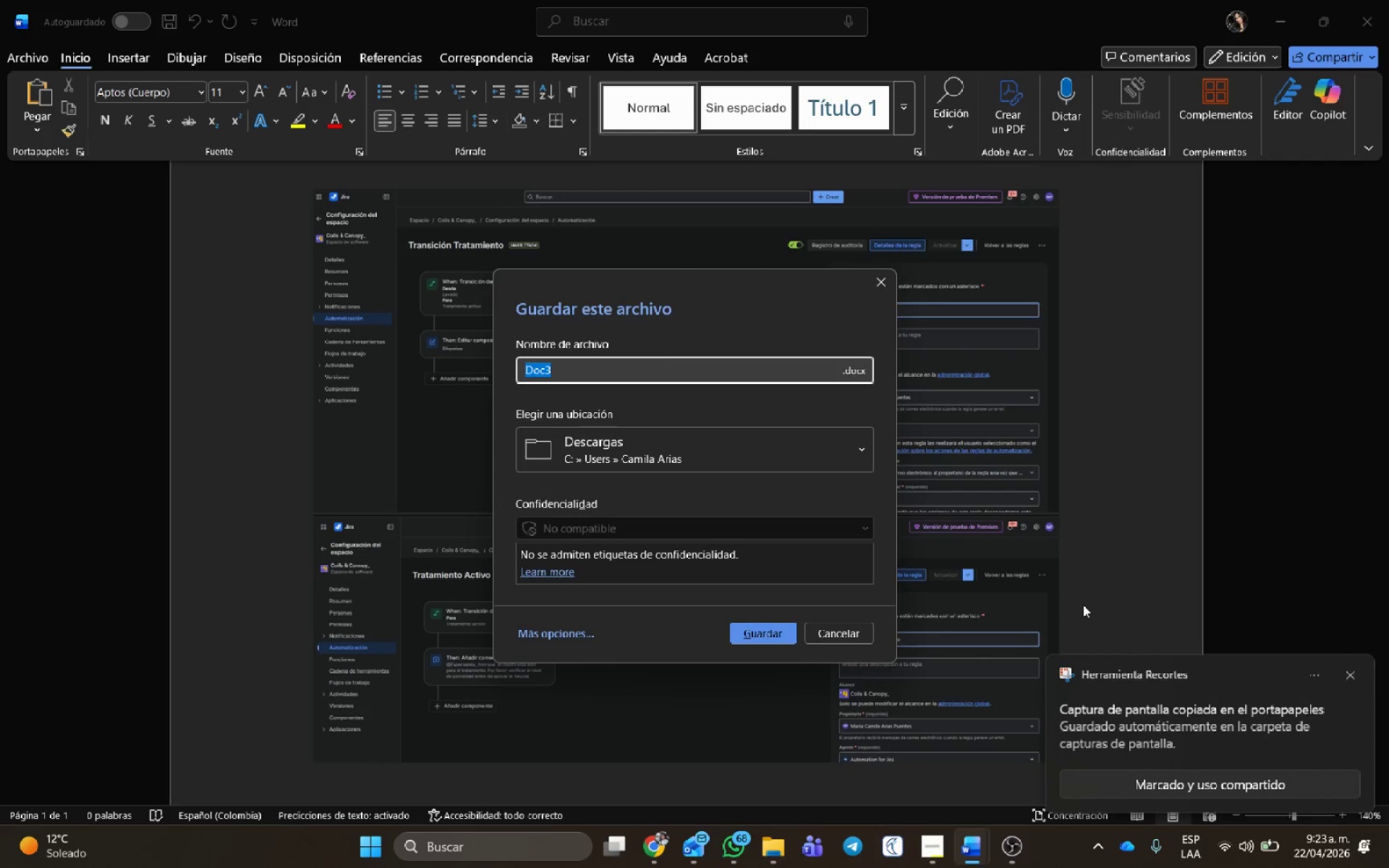 
type(Automatizaciones salon)
 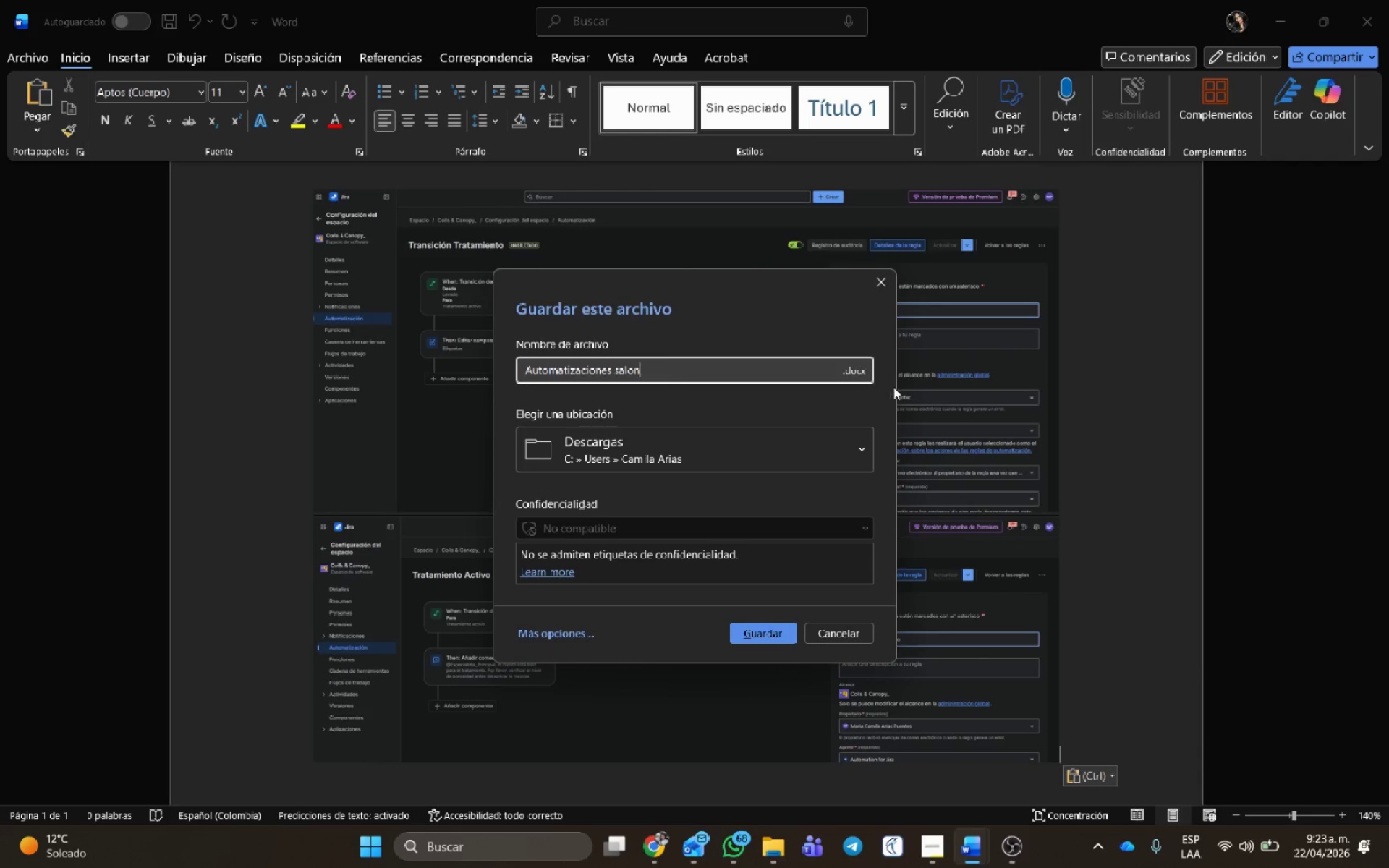 
left_click([861, 366])
 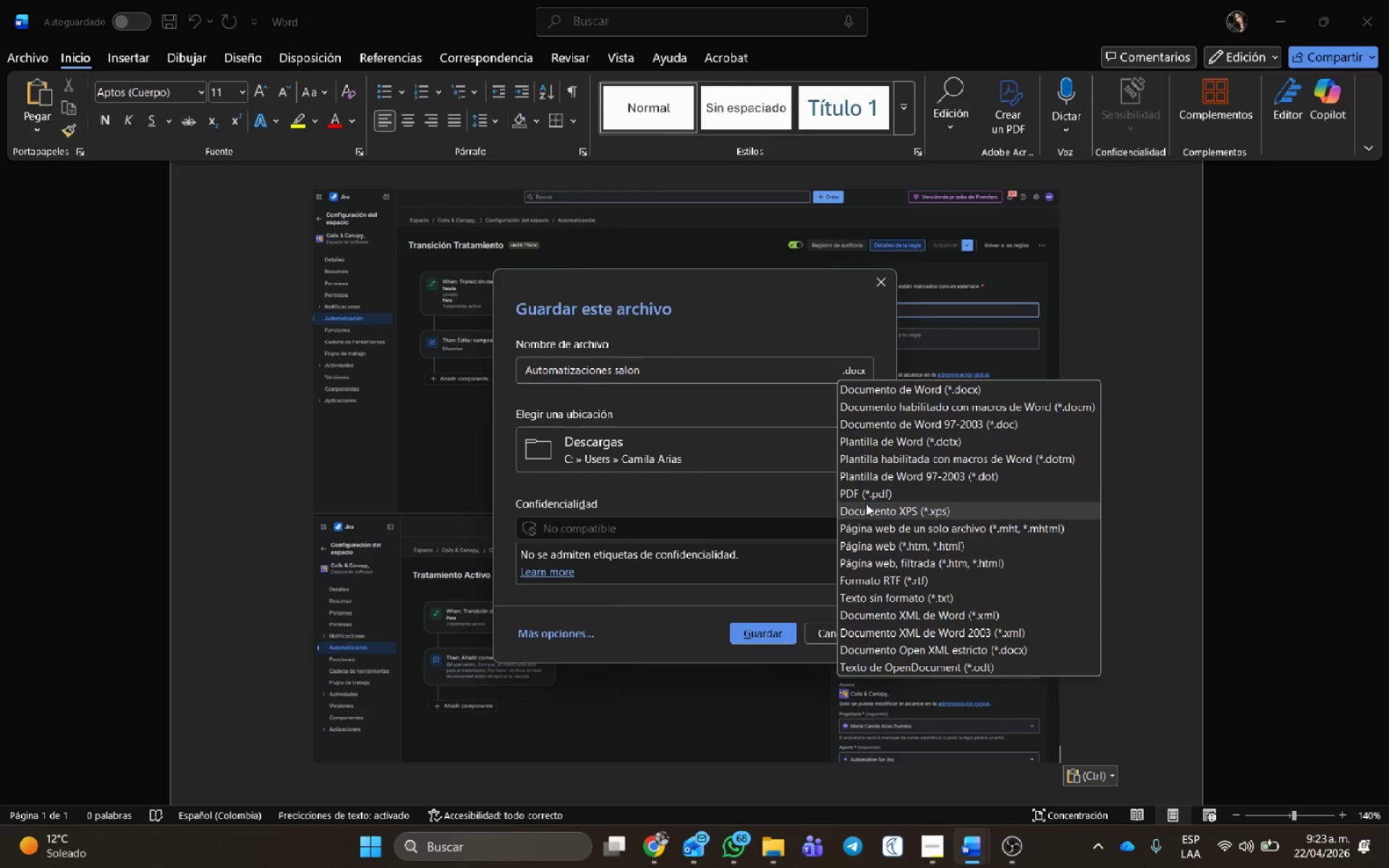 
left_click([866, 495])
 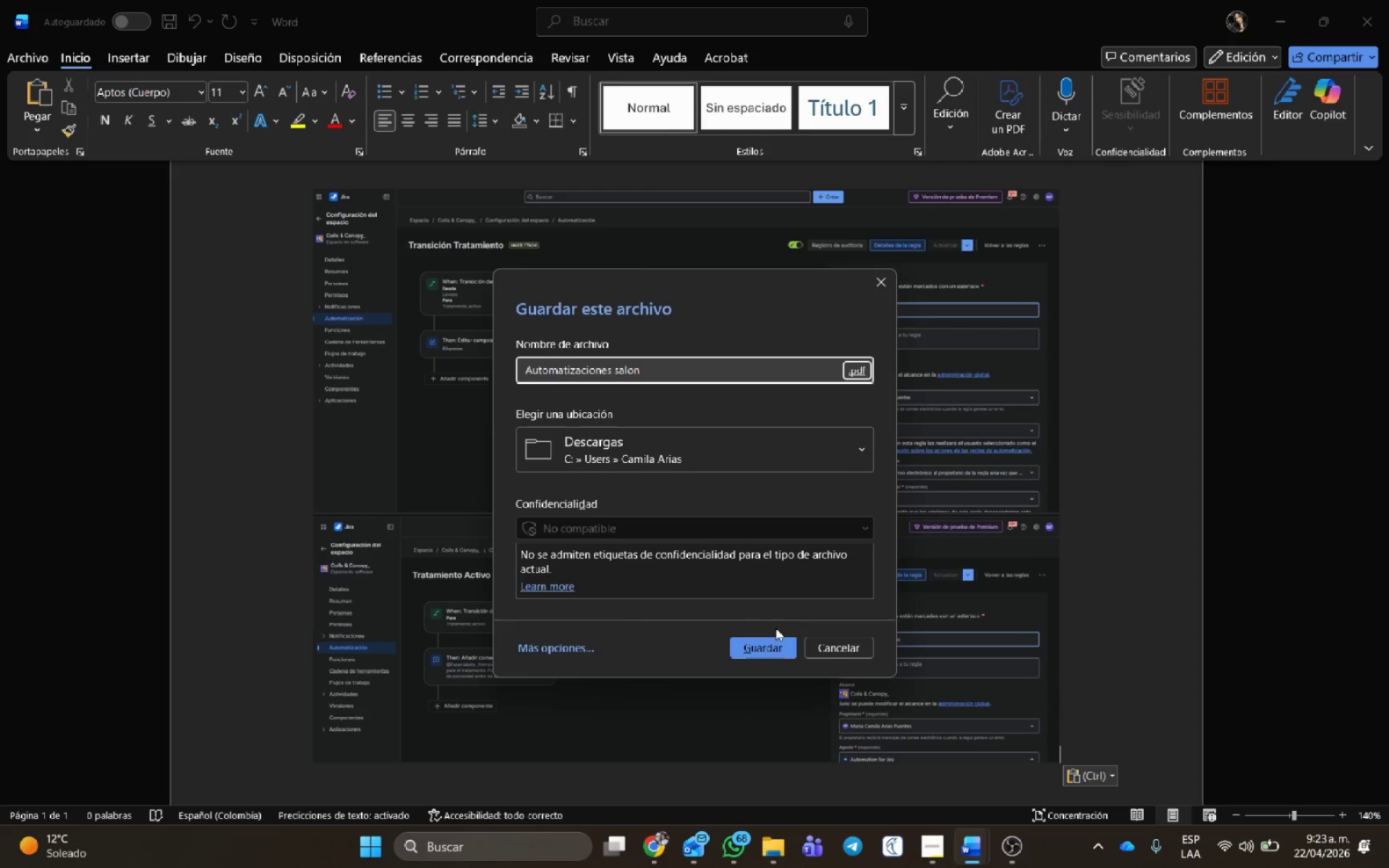 
left_click([769, 647])
 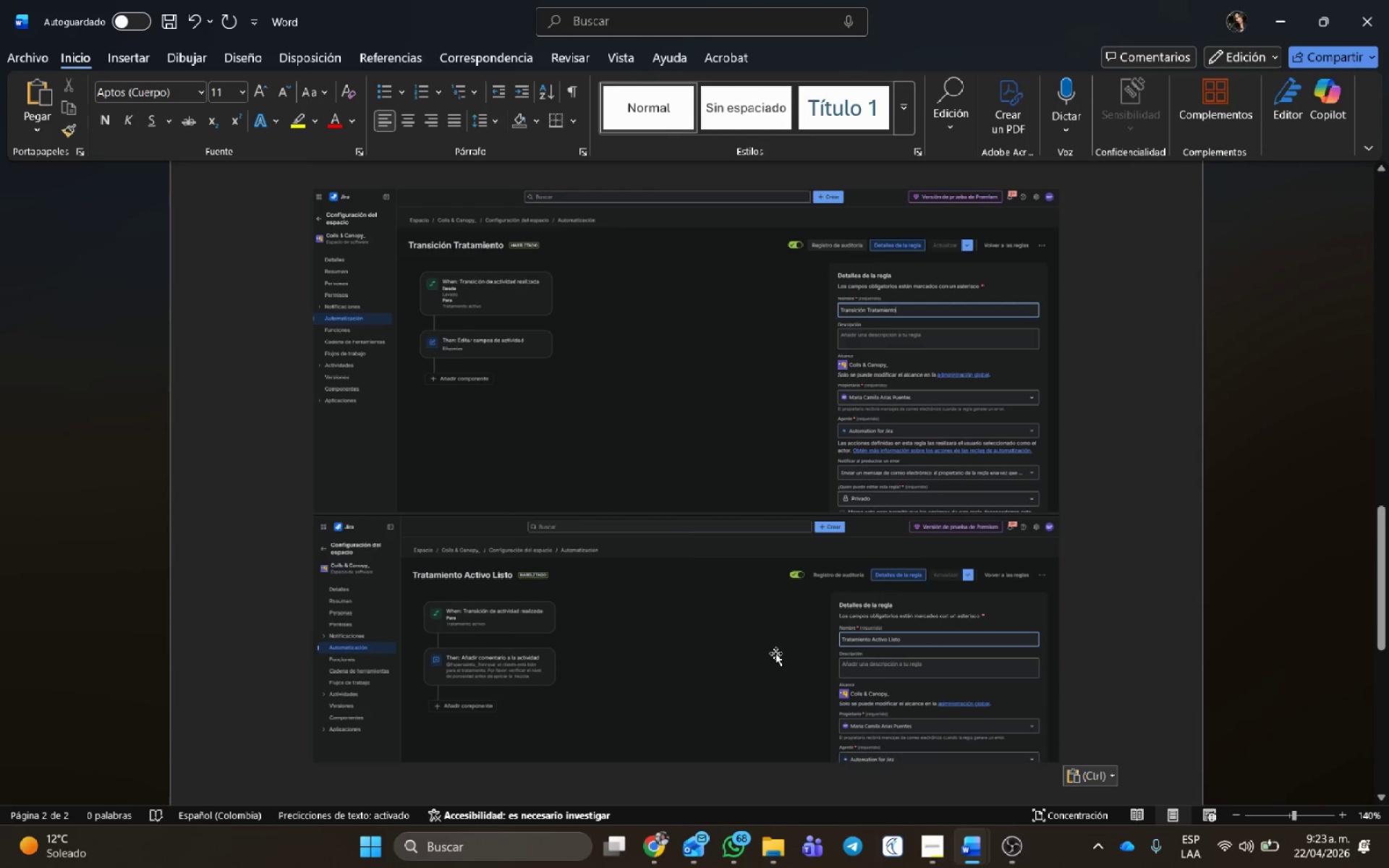 
key(Backspace)
 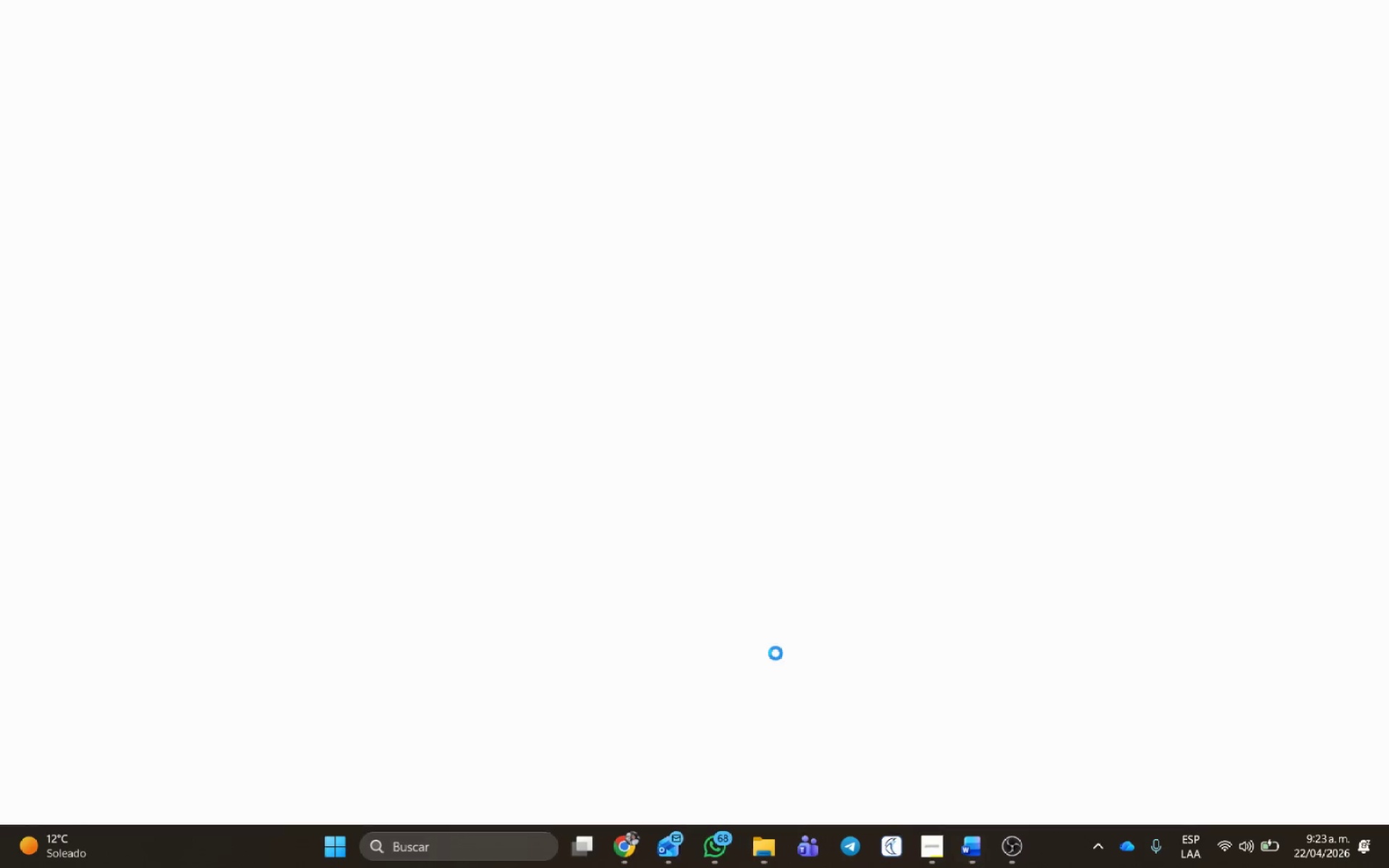 
key(Backspace)
 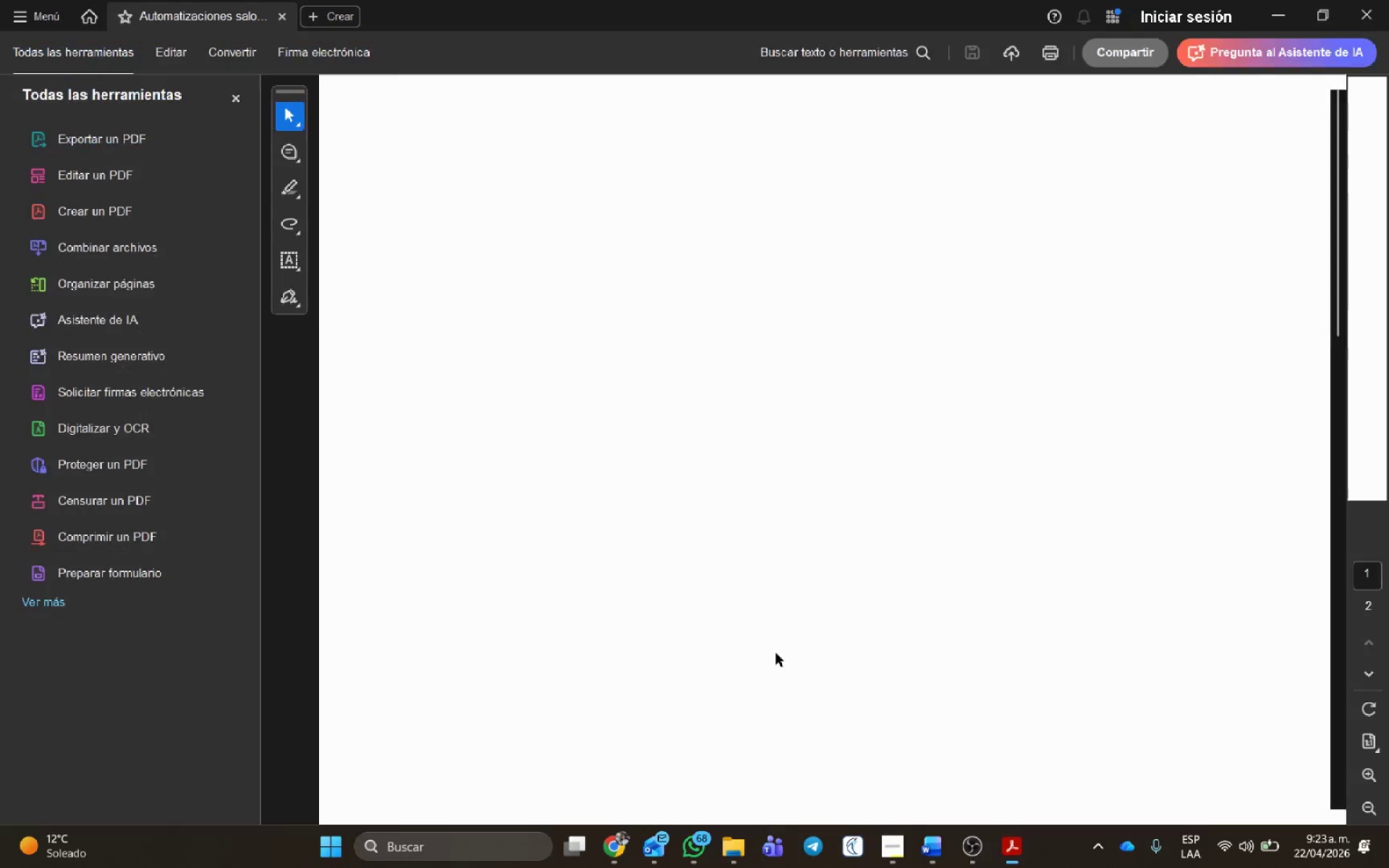 
key(Alt+AltLeft)
 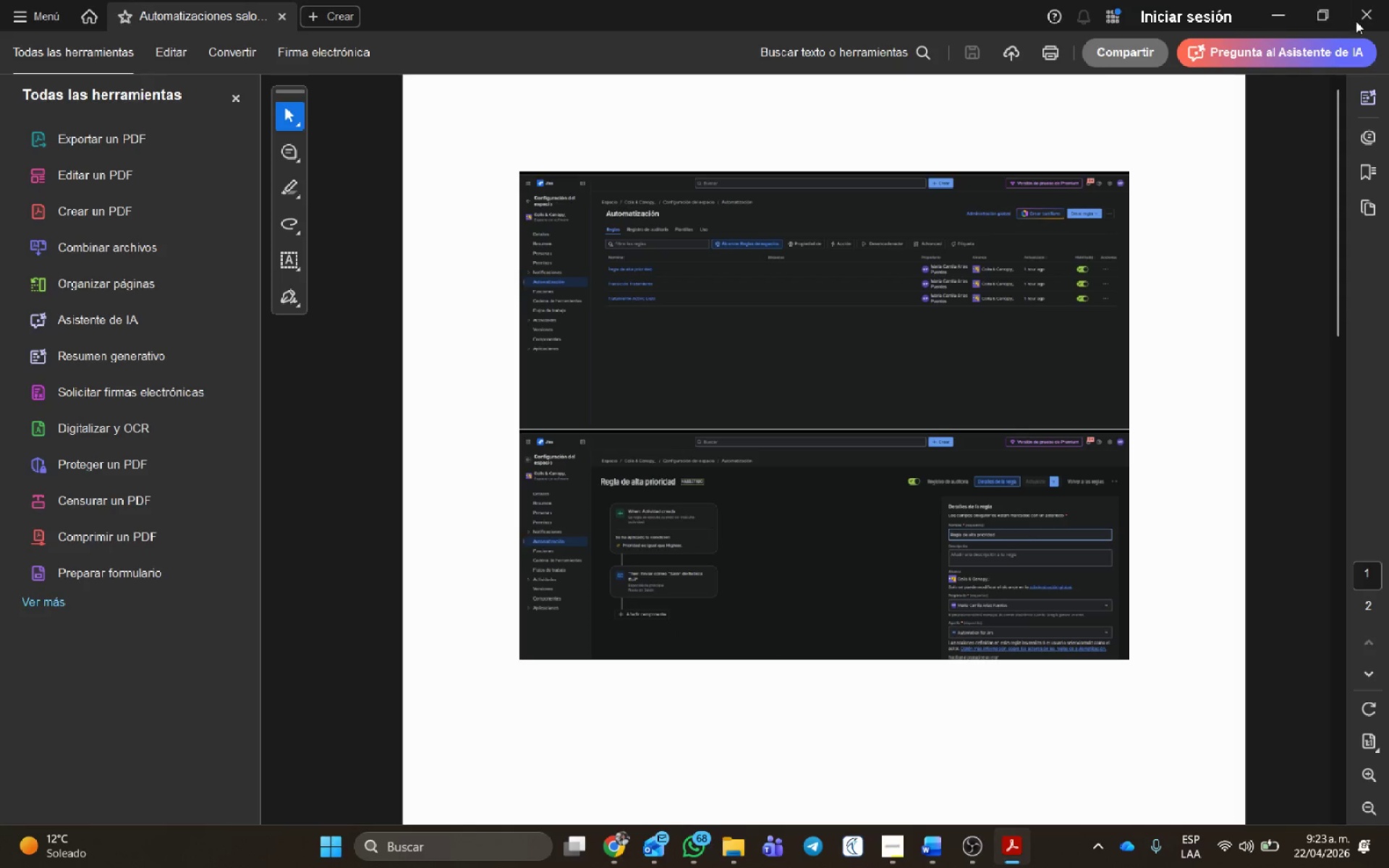 
left_click([1356, 21])
 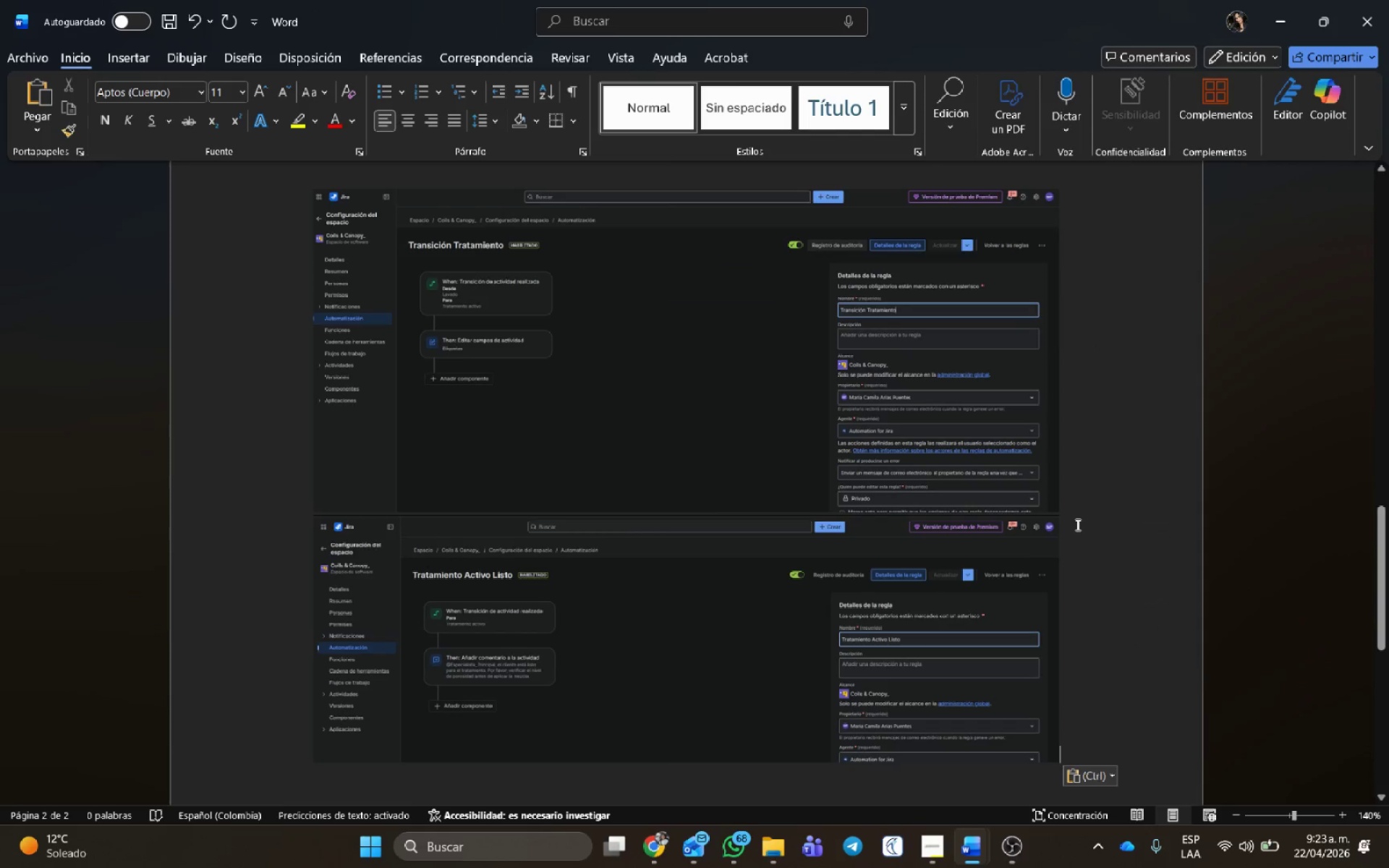 
key(Backspace)
 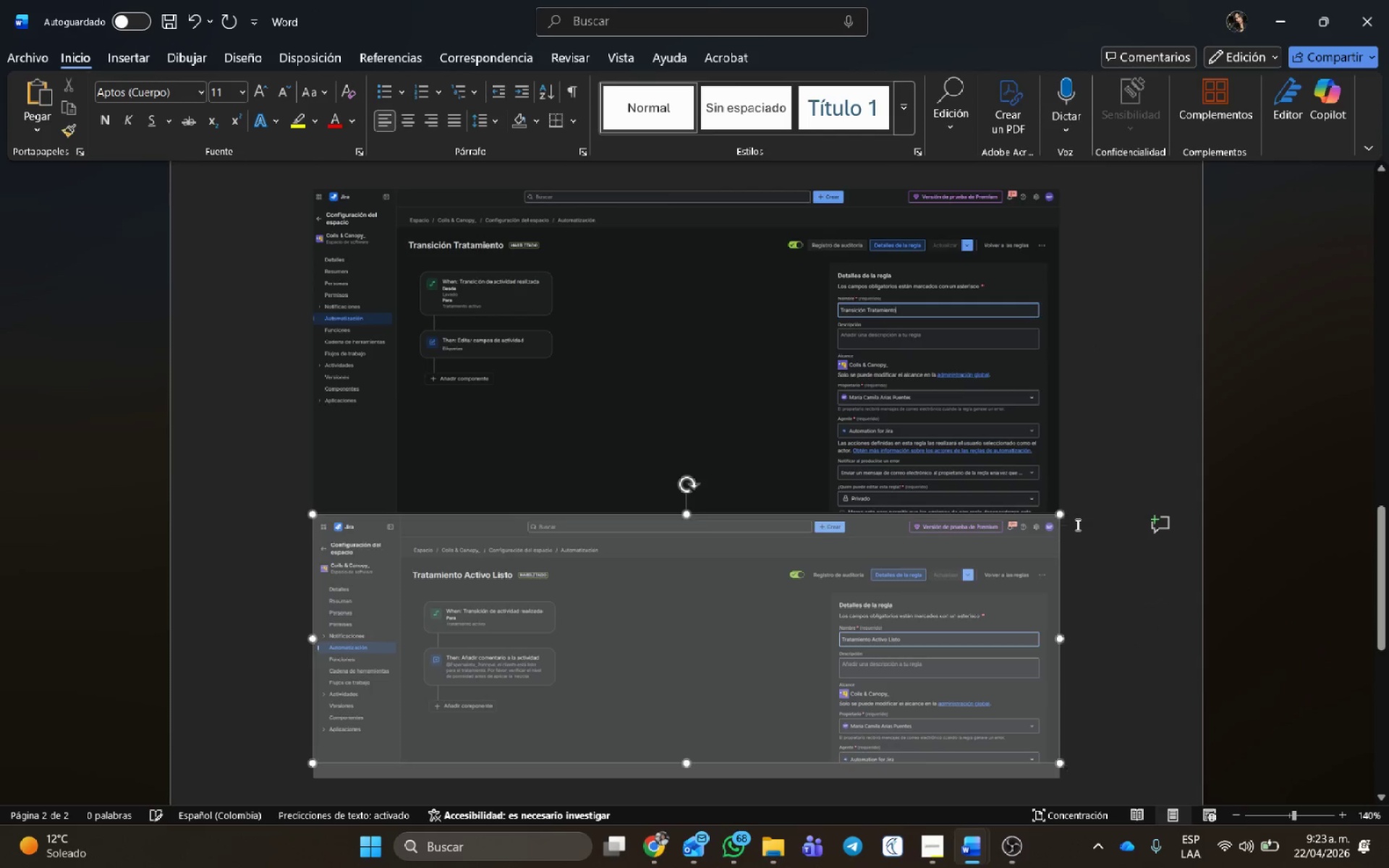 
key(Backspace)
 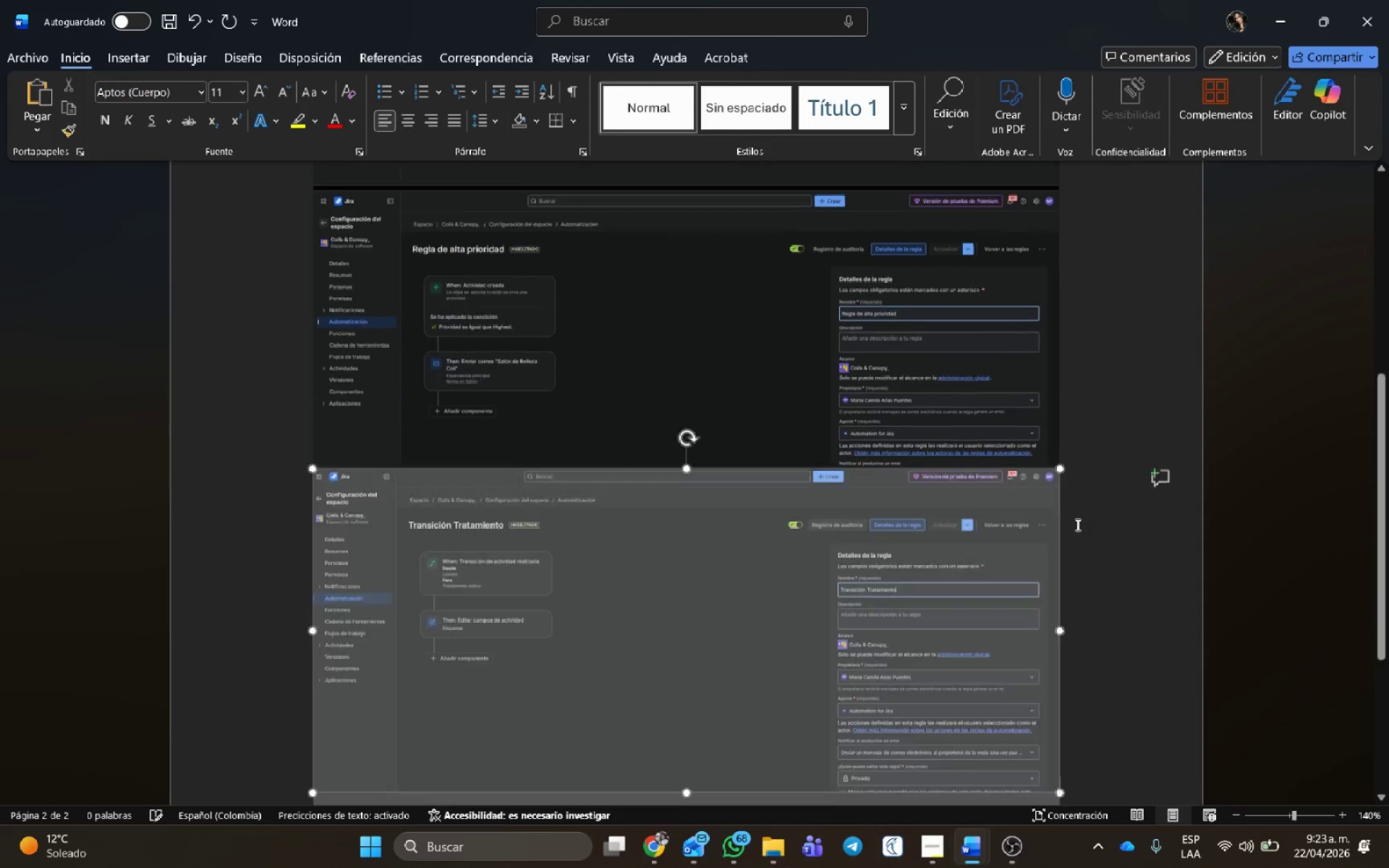 
key(Backspace)
 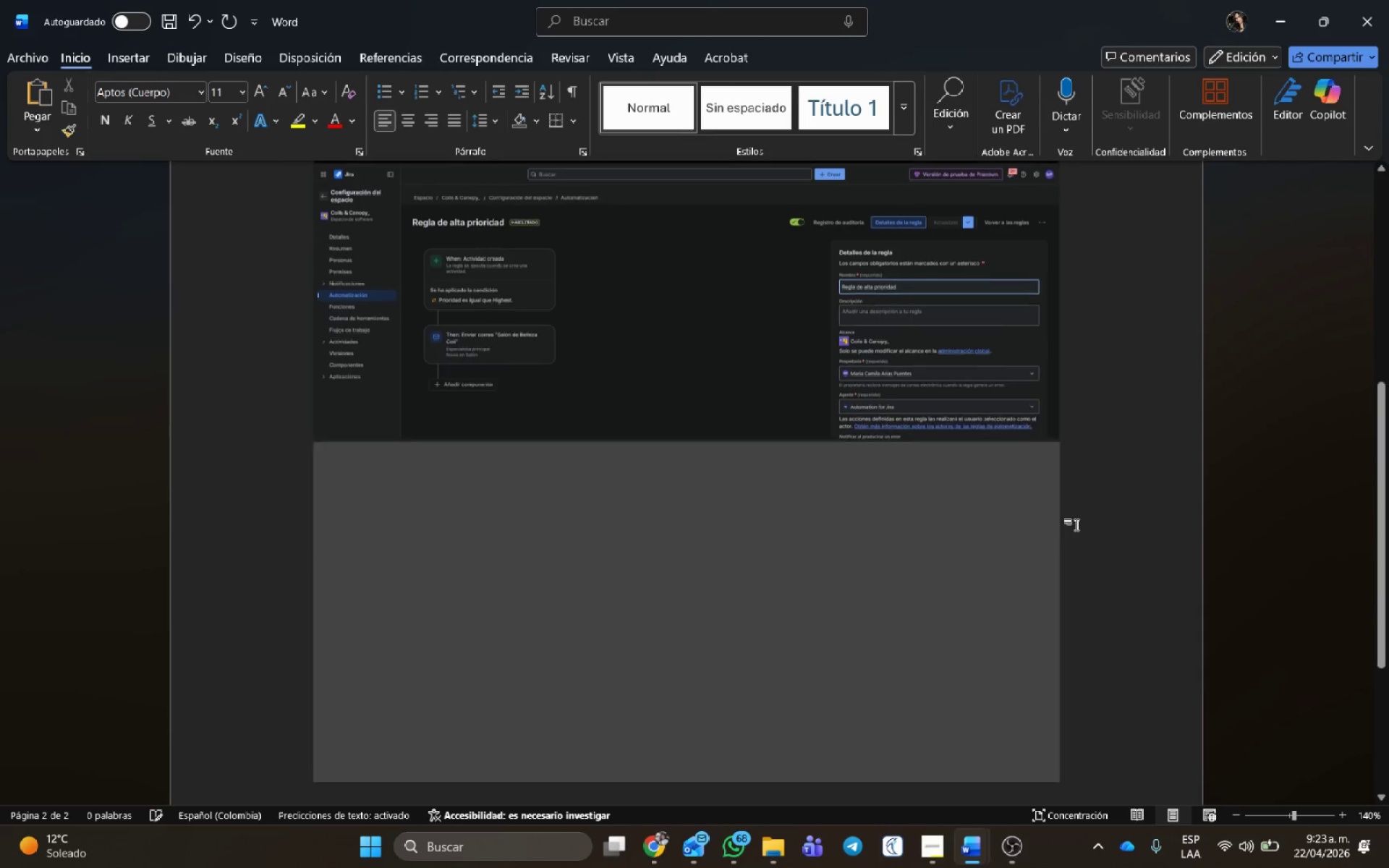 
key(Backspace)
 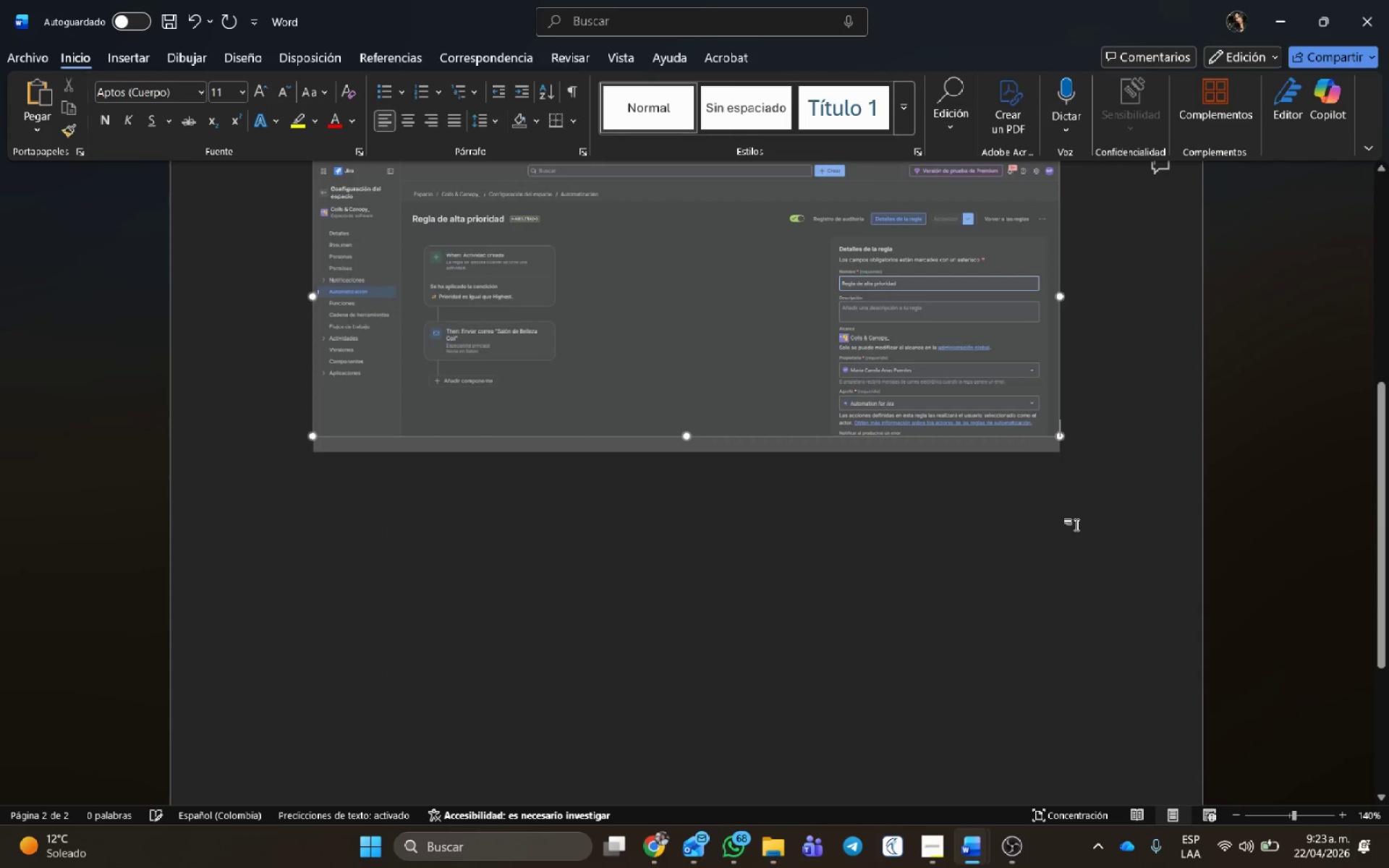 
key(Backspace)
 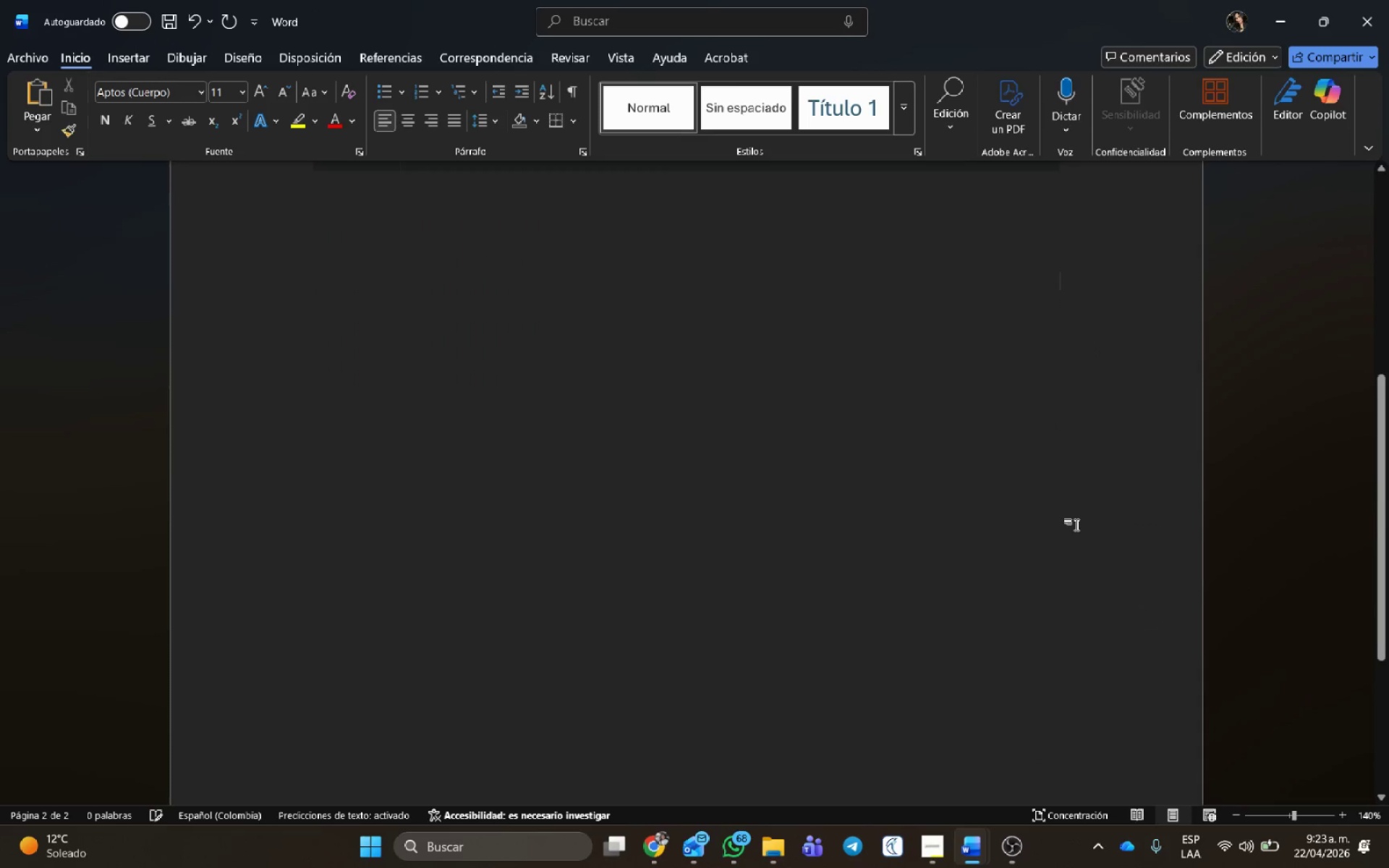 
key(Backspace)
 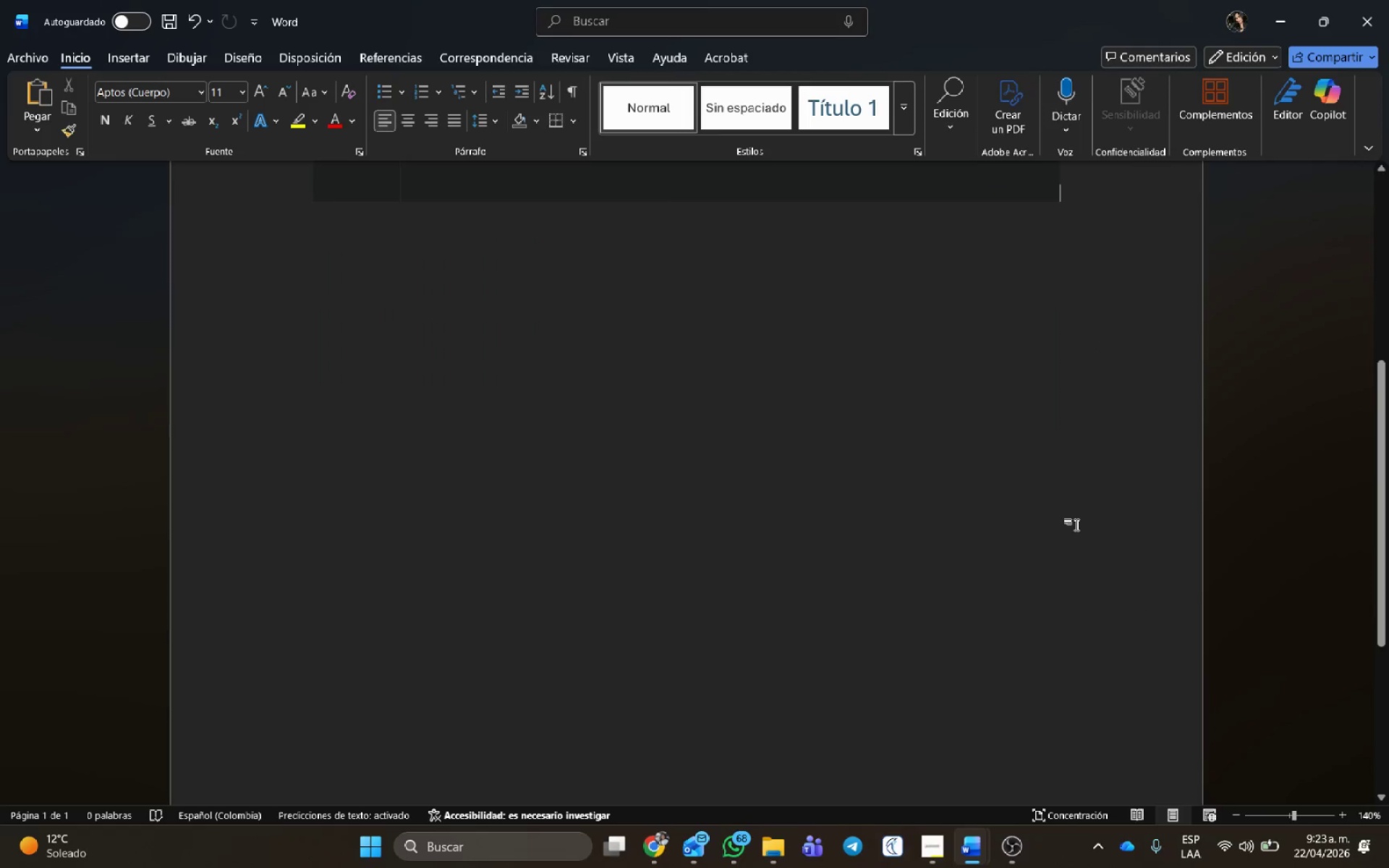 
key(Backspace)
 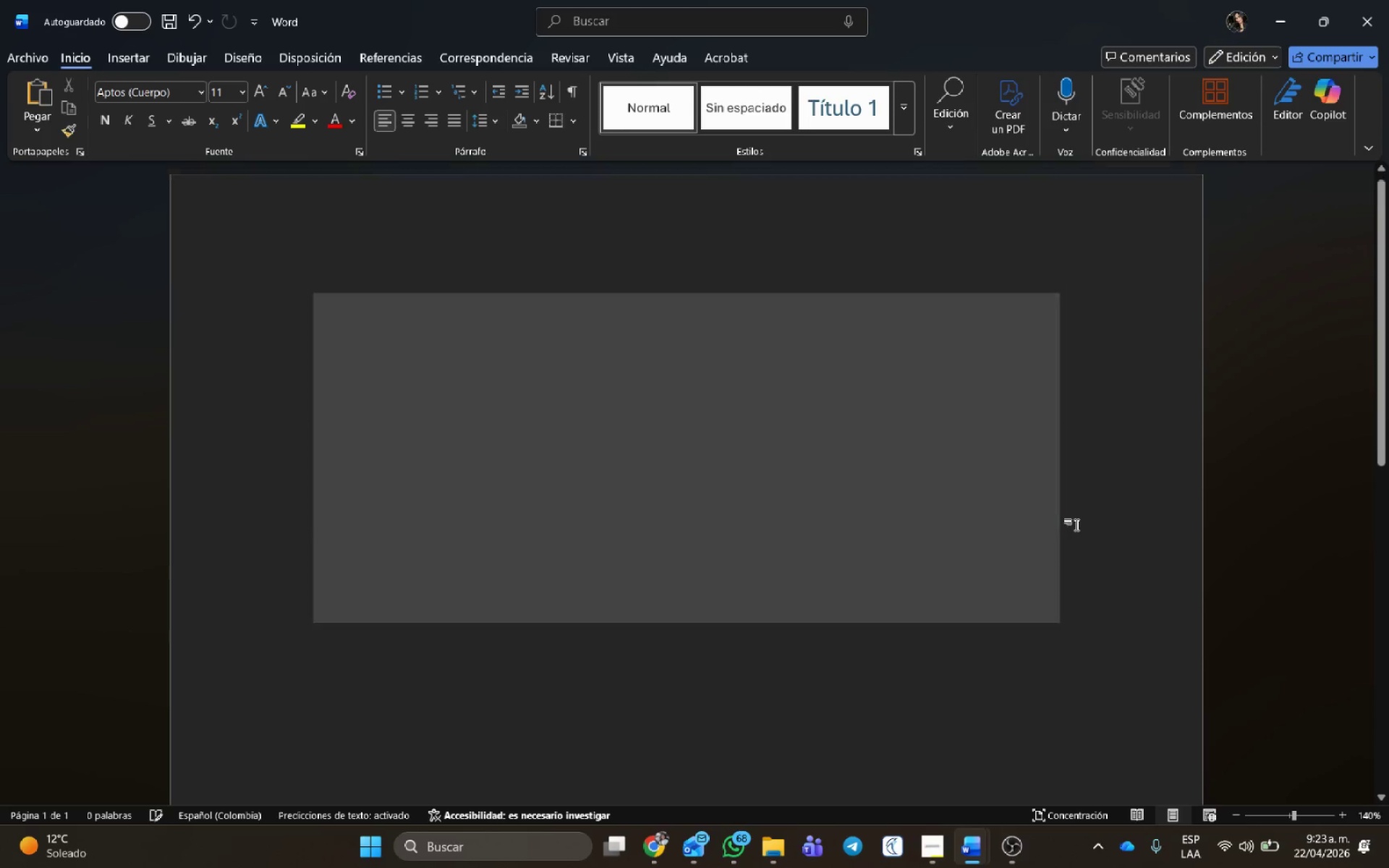 
key(Backspace)
 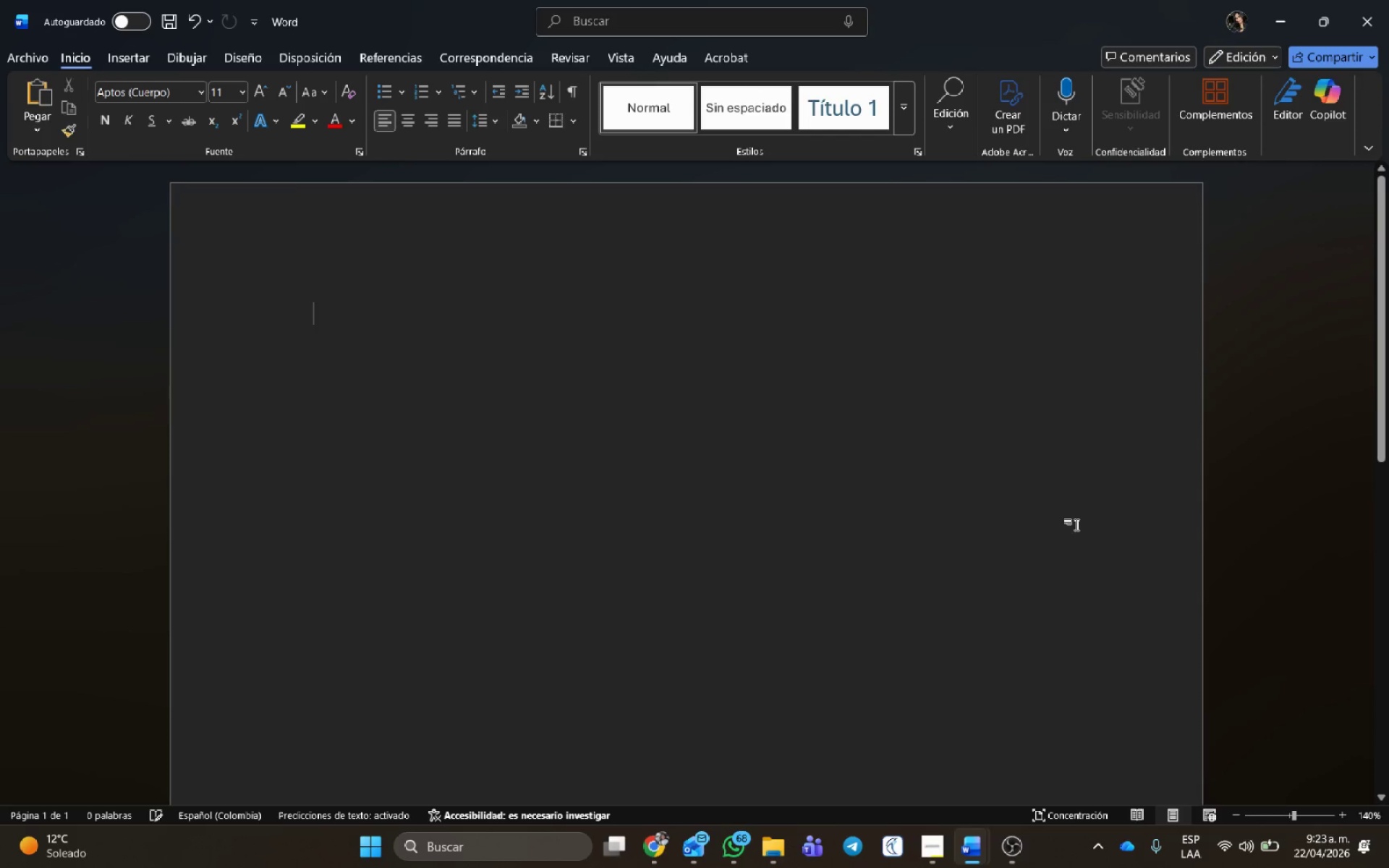 
key(Alt+AltLeft)
 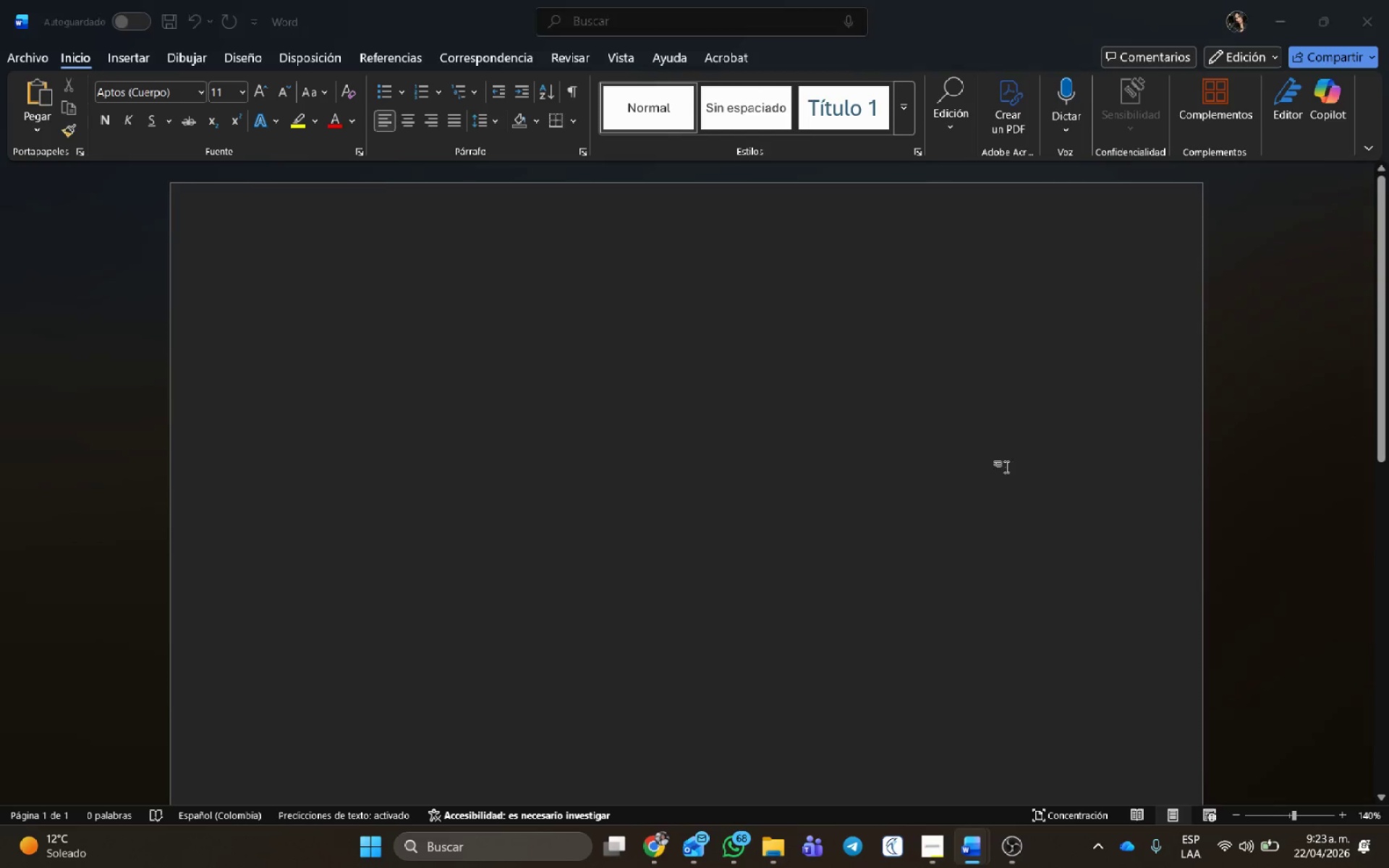 
key(Alt+Tab)
 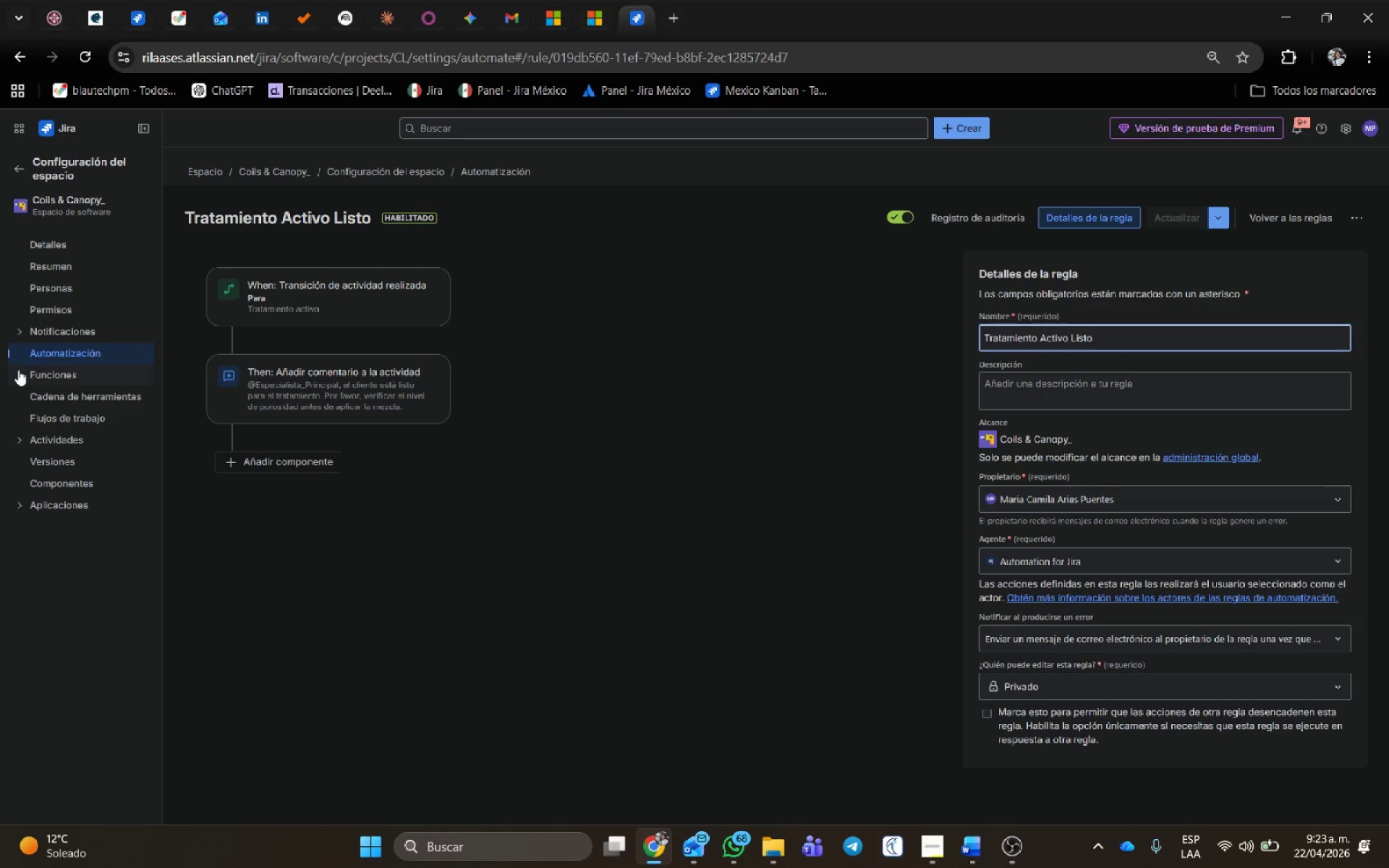 
left_click([57, 419])
 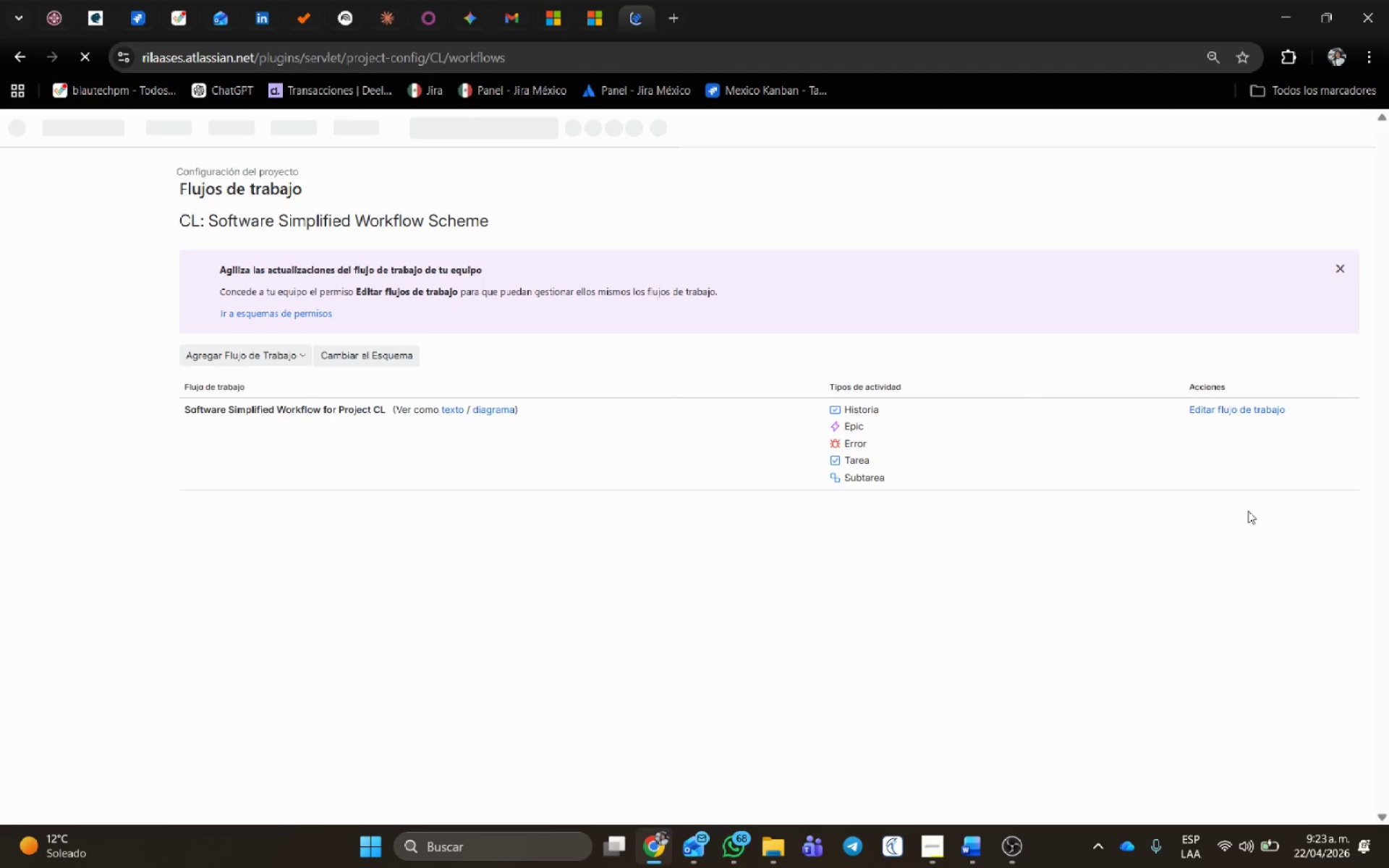 
left_click([1248, 407])
 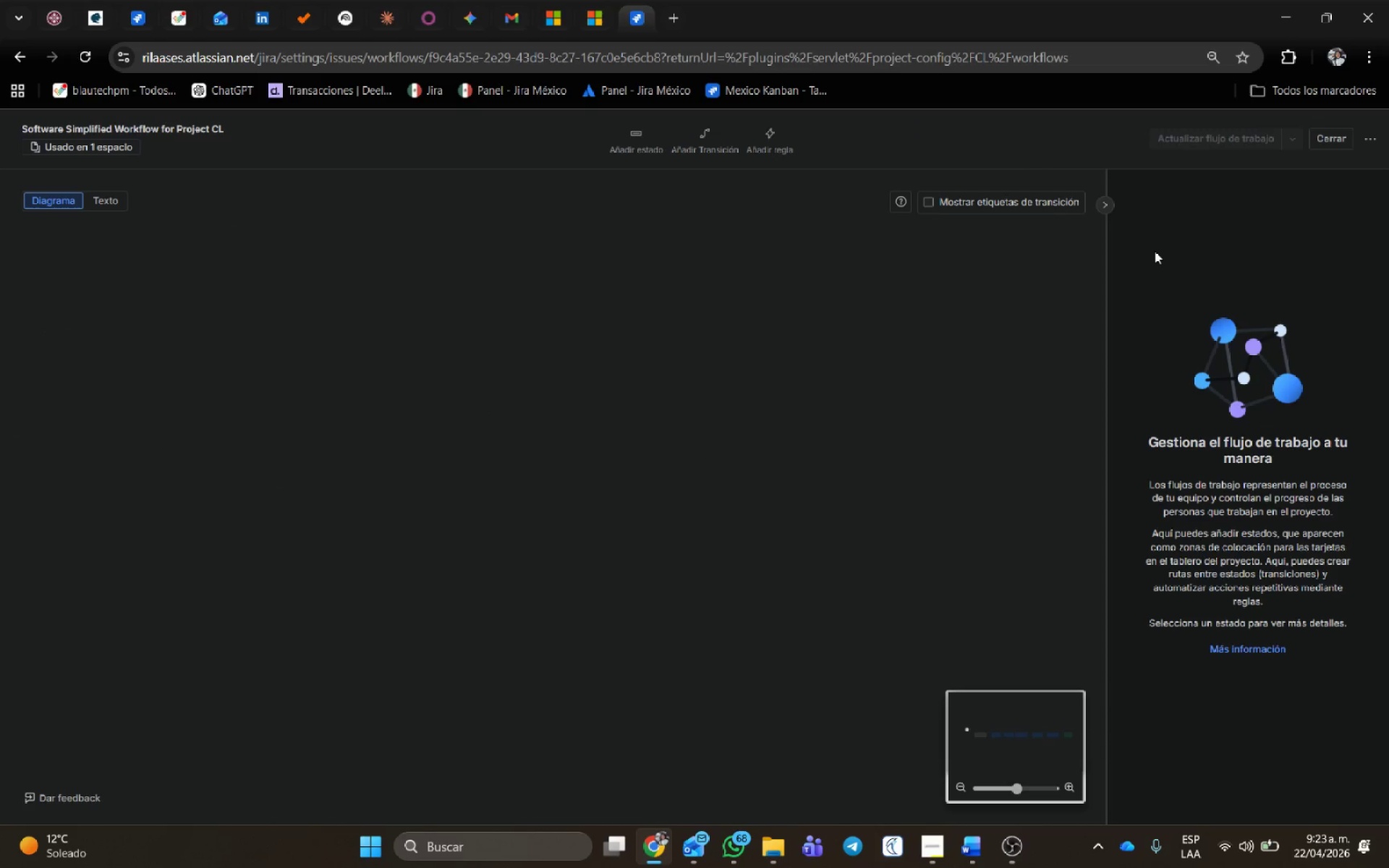 
key(Meta+S)
 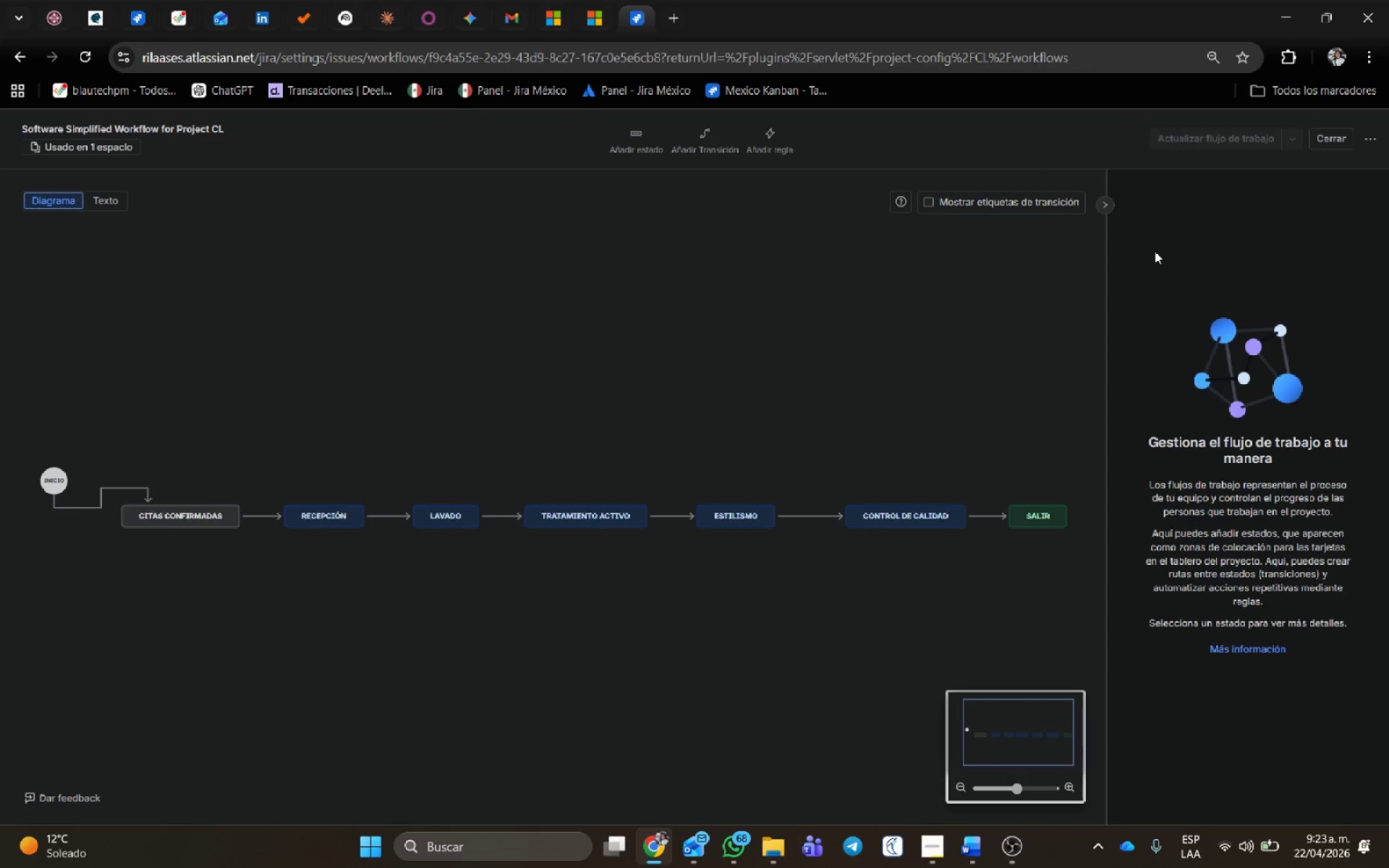 
key(Meta+Shift+ShiftLeft)
 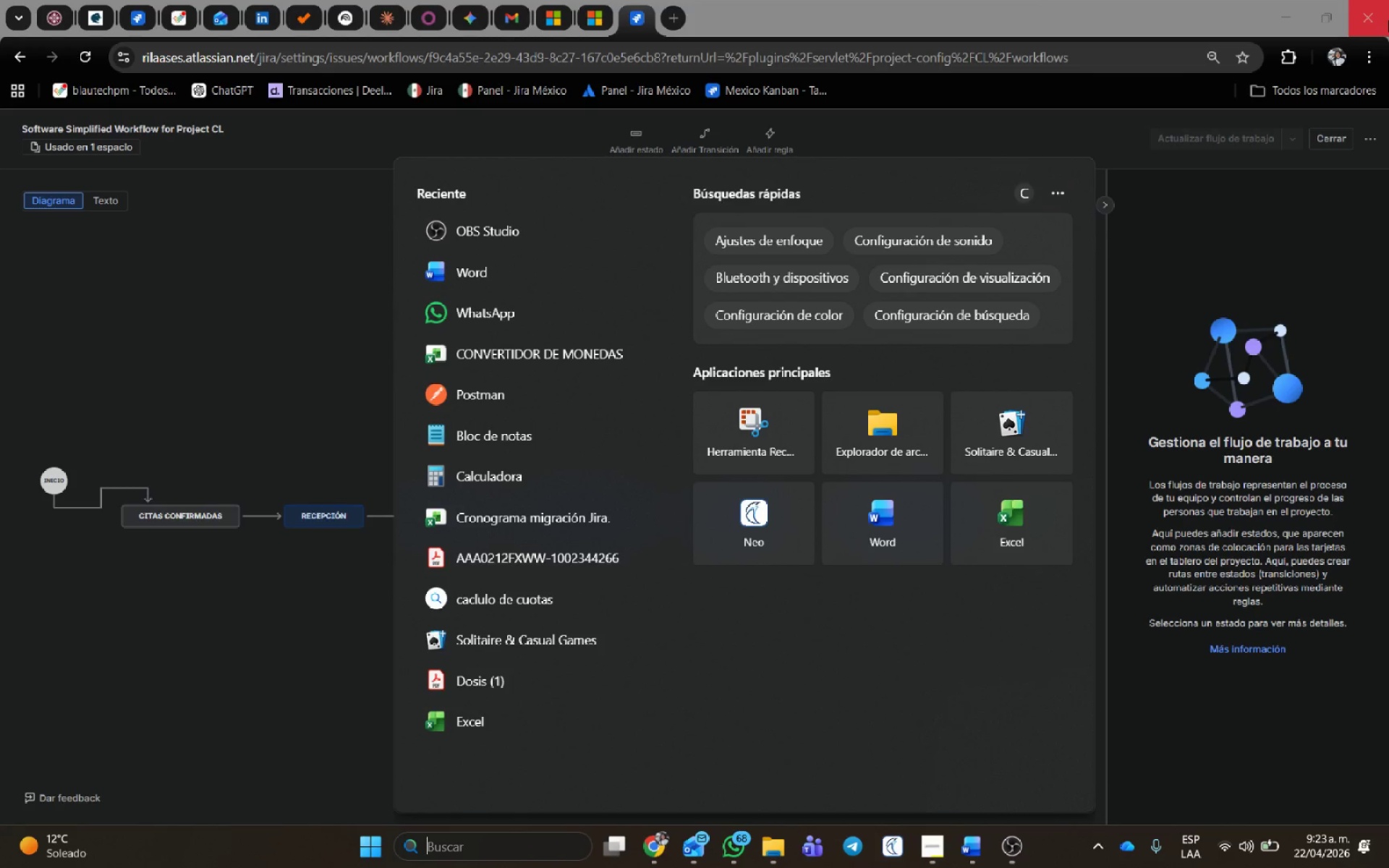 
key(Escape)
 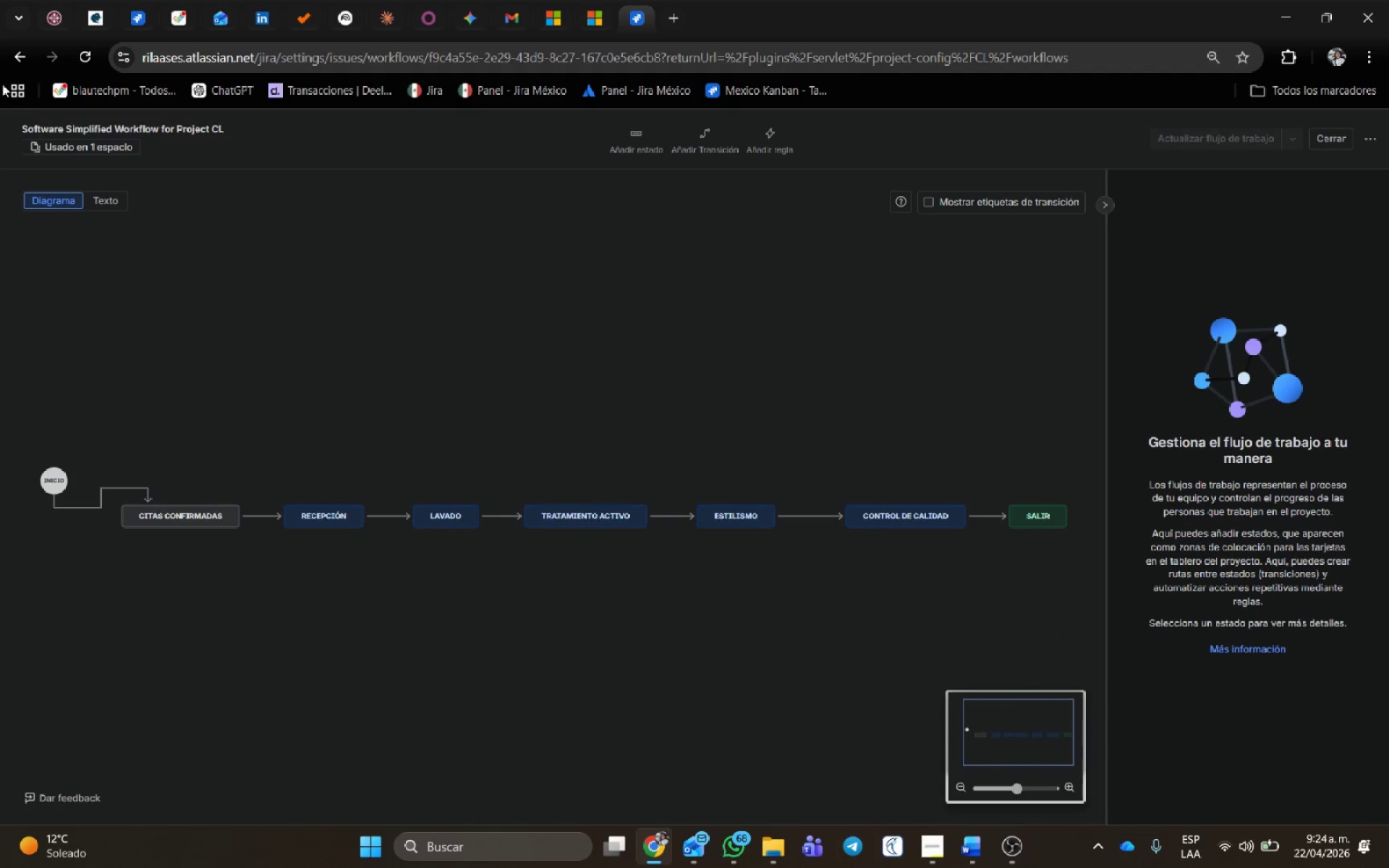 
key(Meta+Shift+S)
 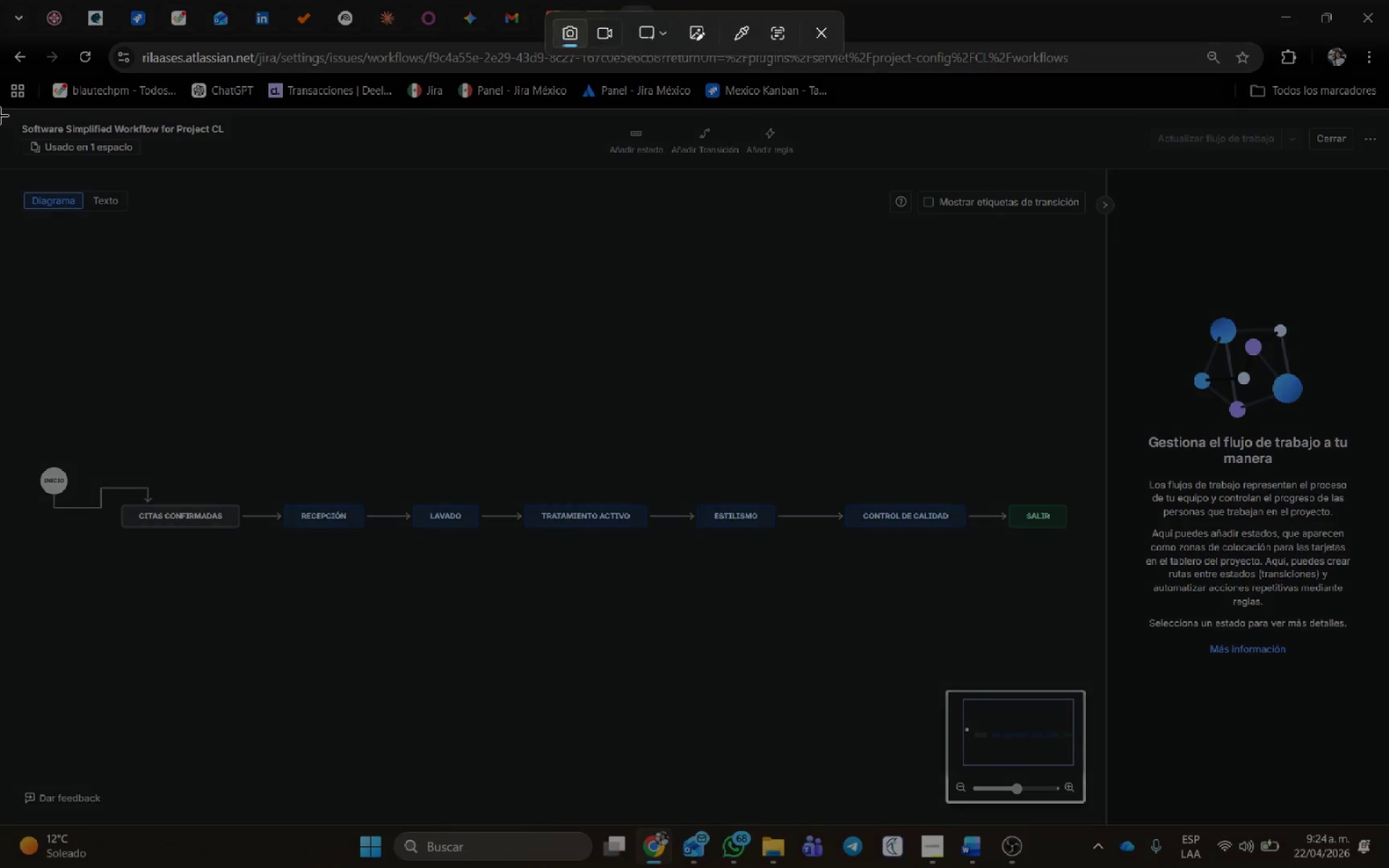 
left_click_drag(start_coordinate=[0, 111], to_coordinate=[1388, 838])
 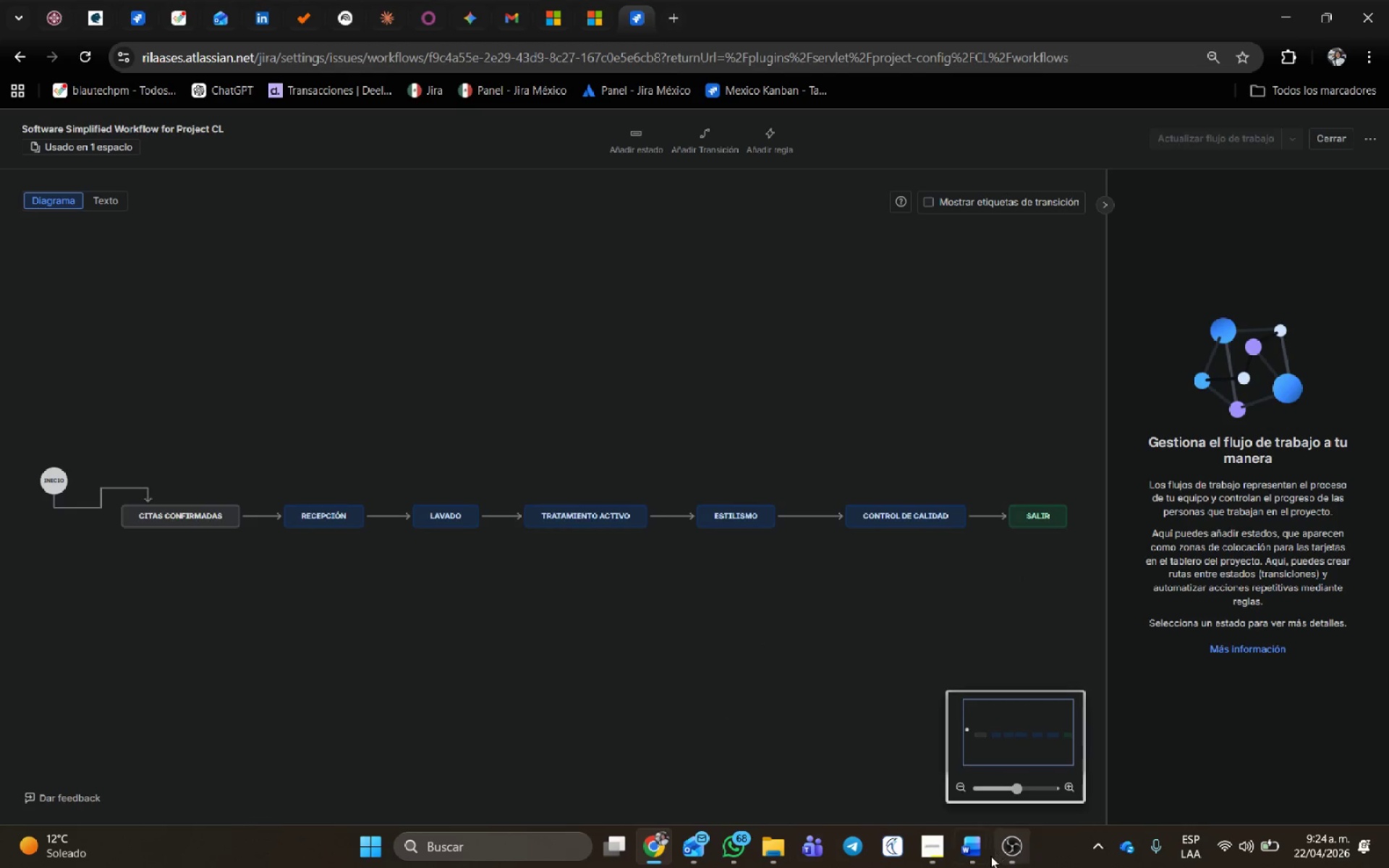 
left_click([982, 851])
 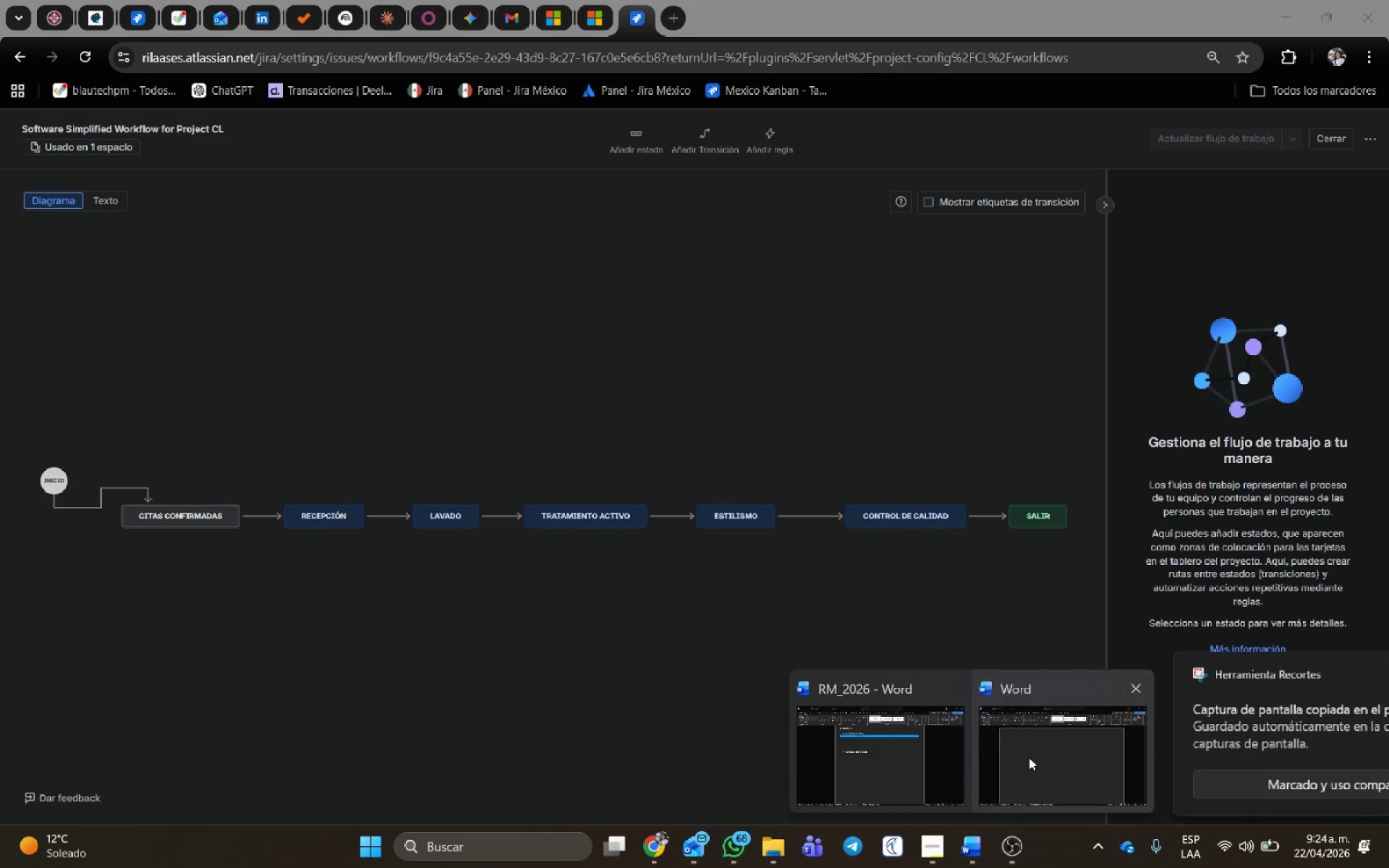 
left_click([1029, 757])
 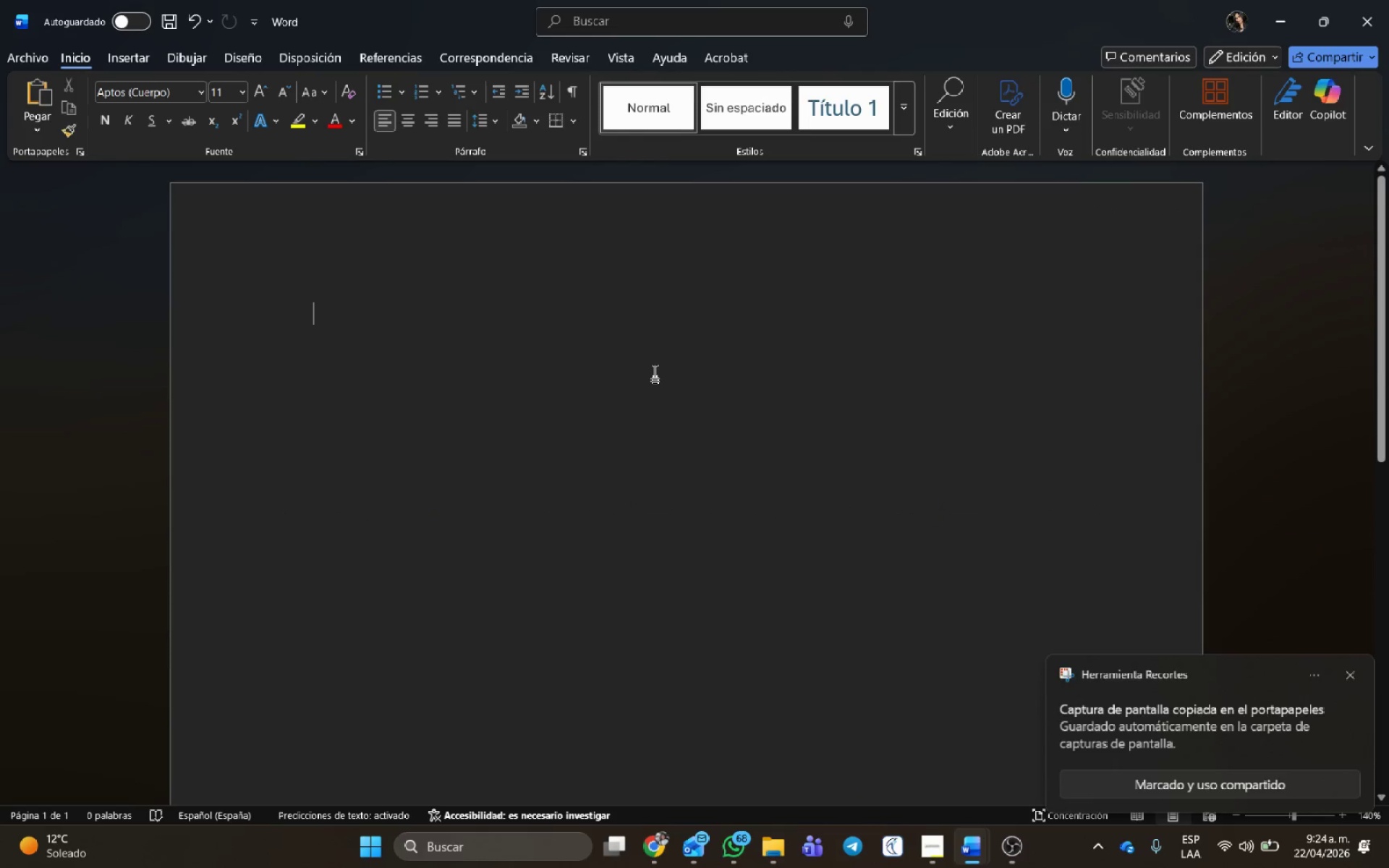 
key(Control+V)